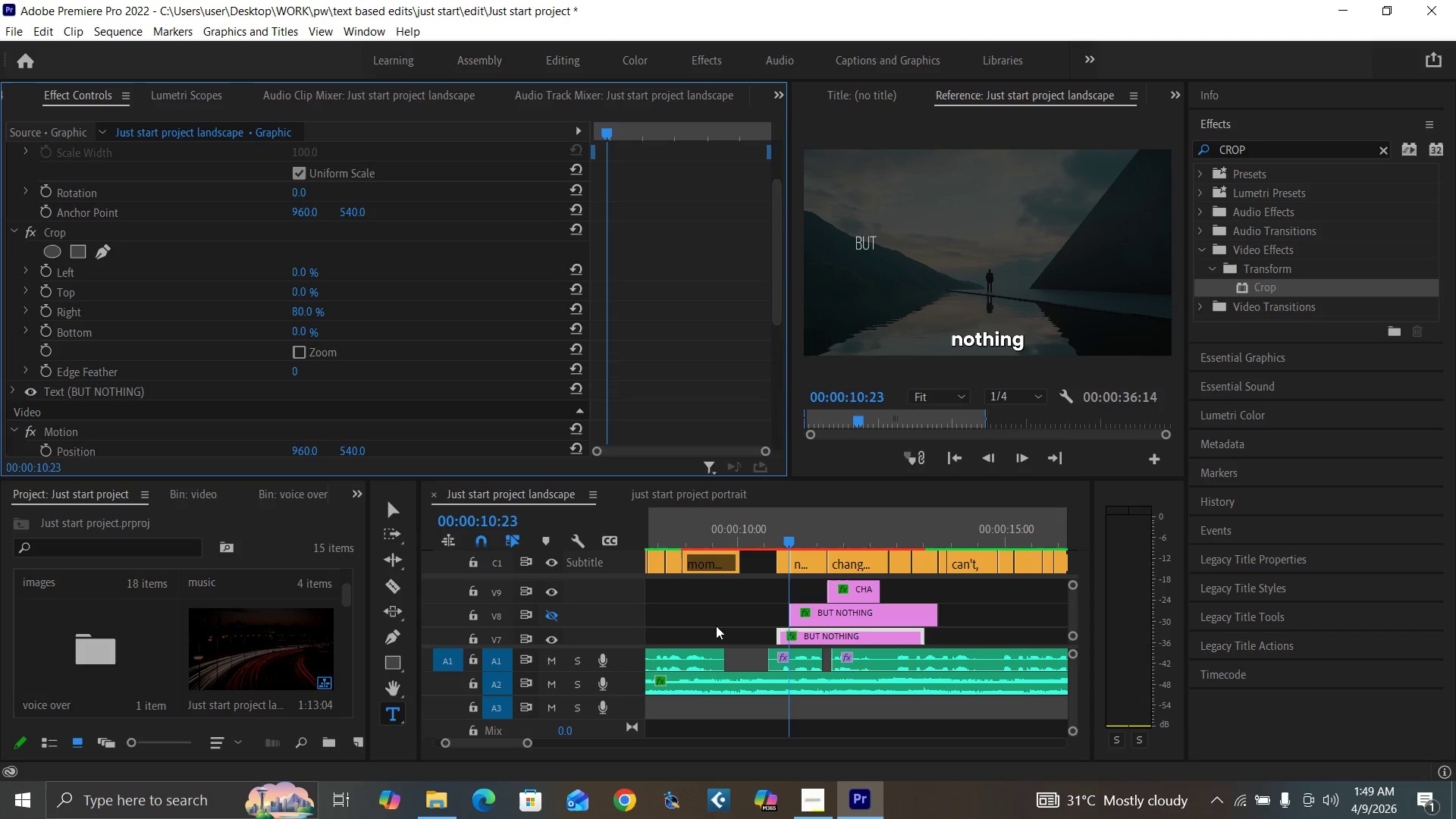 
wait(5.34)
 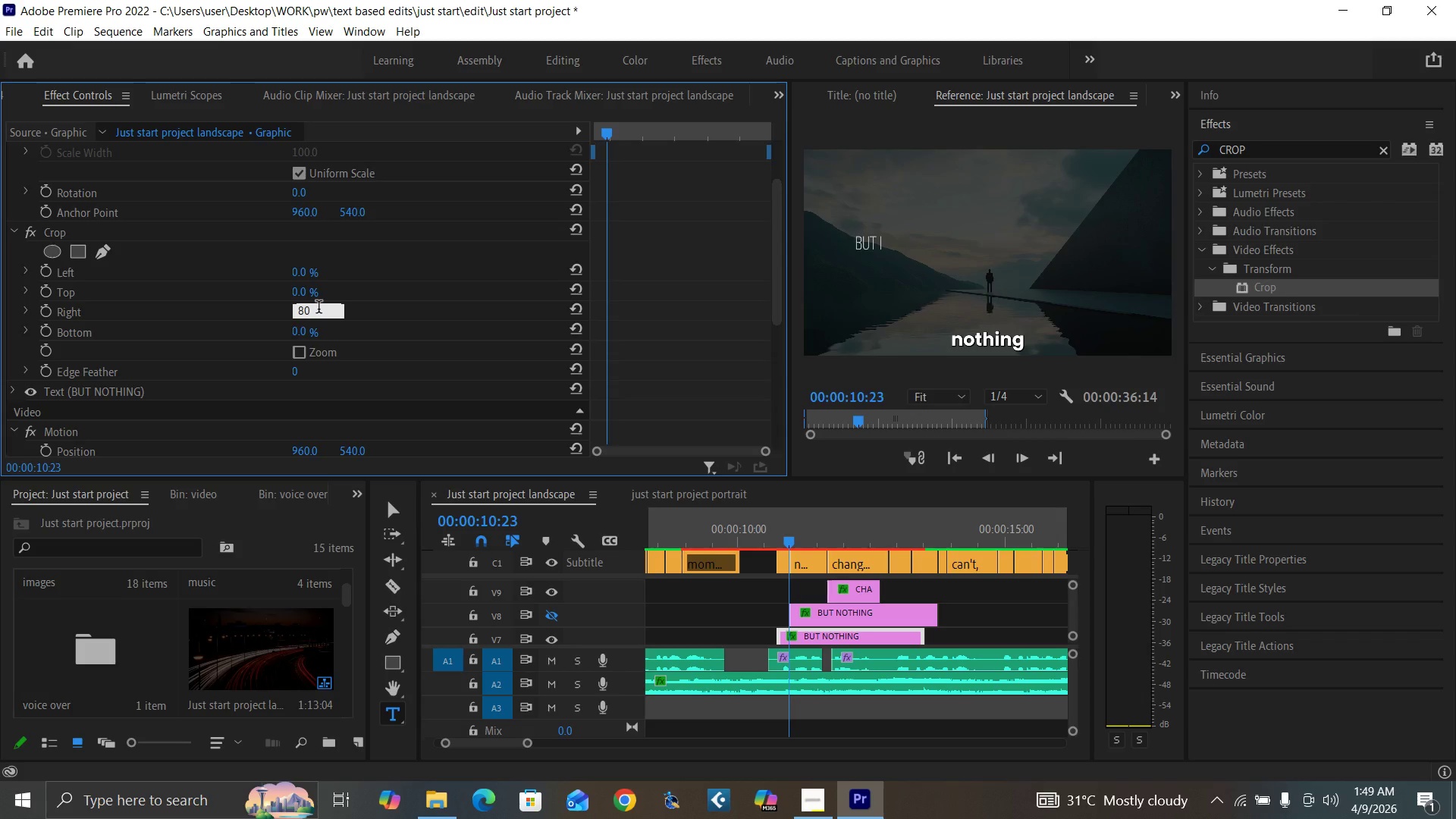 
left_click([551, 637])
 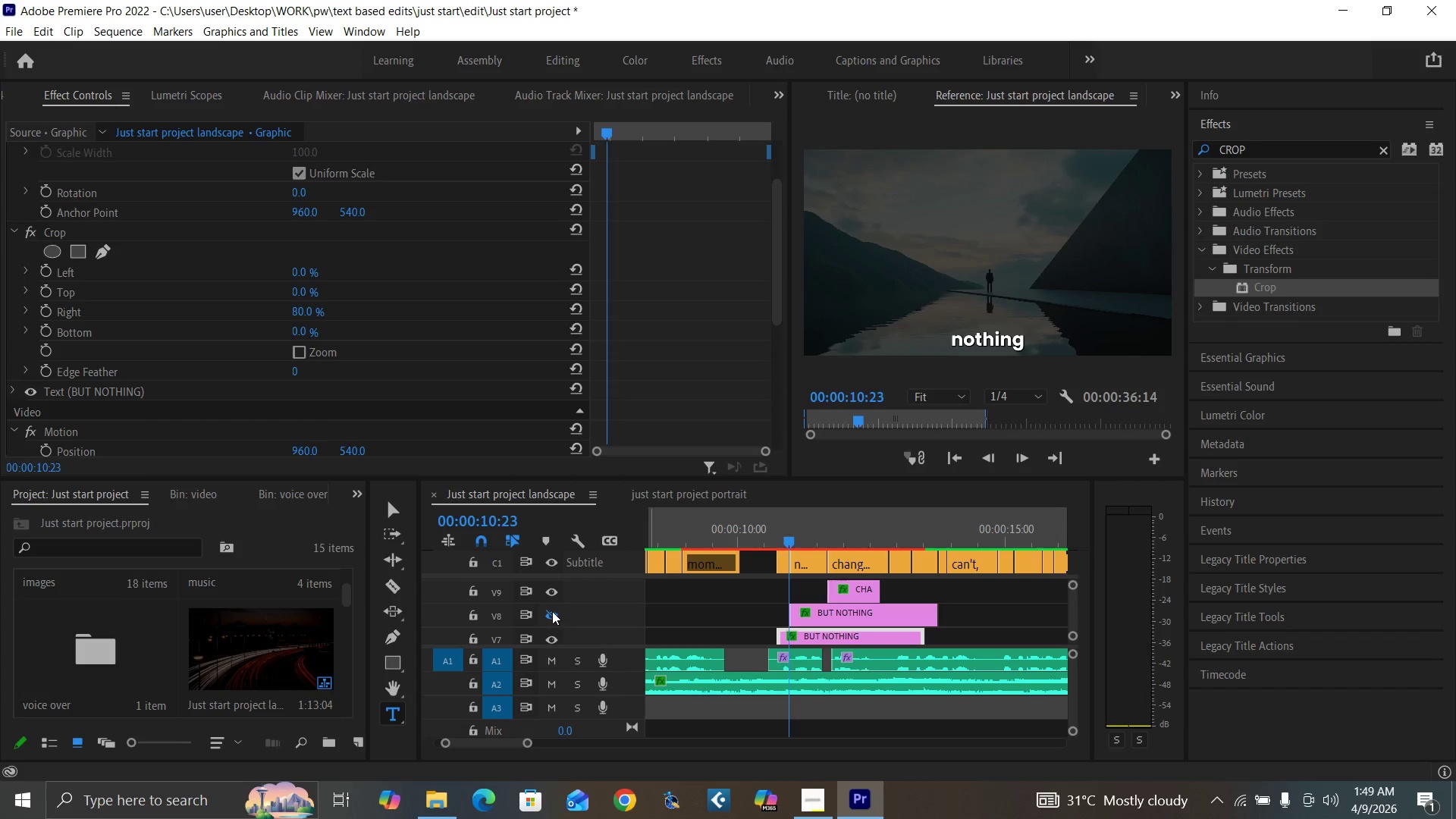 
left_click([552, 611])
 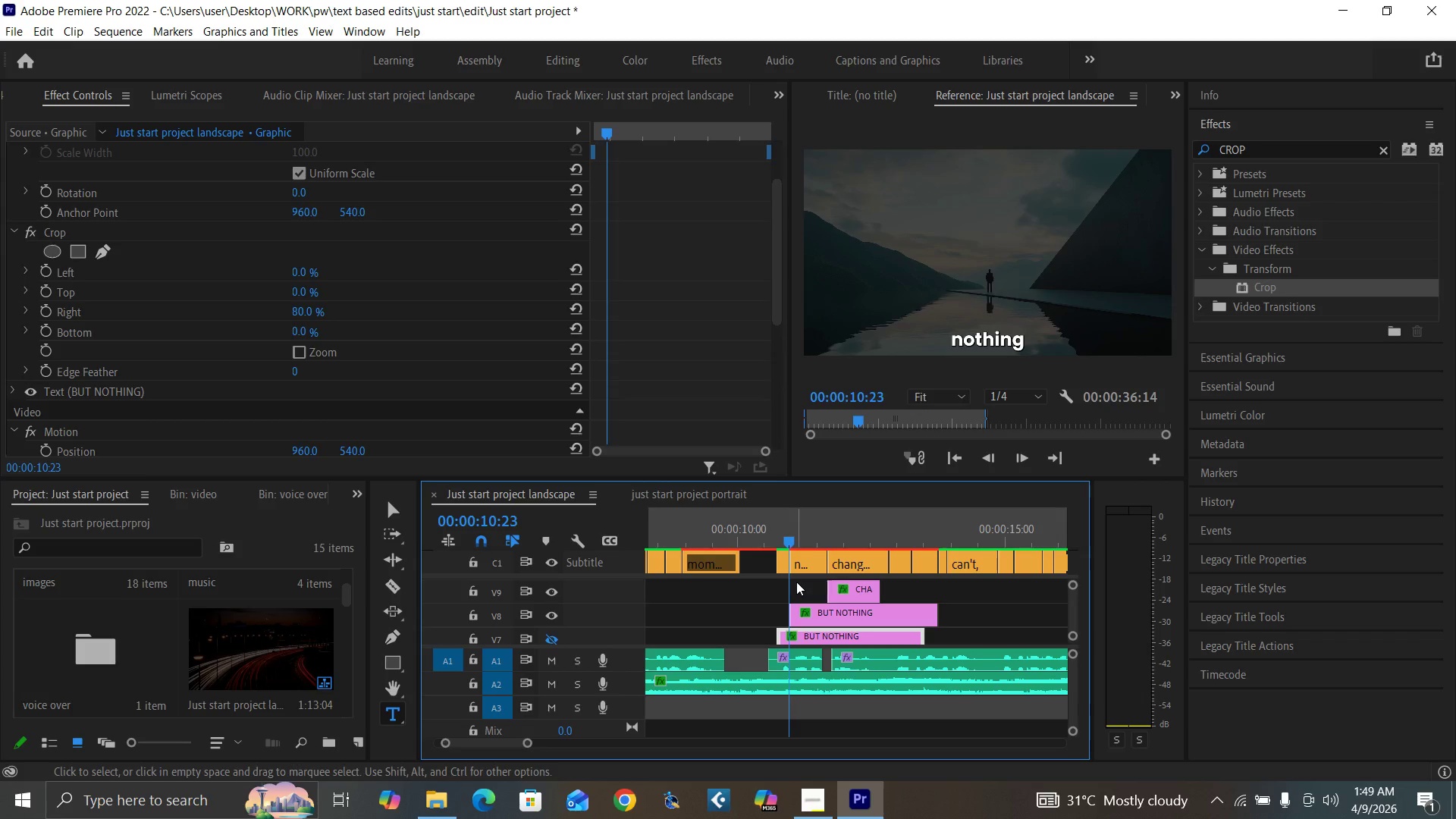 
left_click([806, 538])
 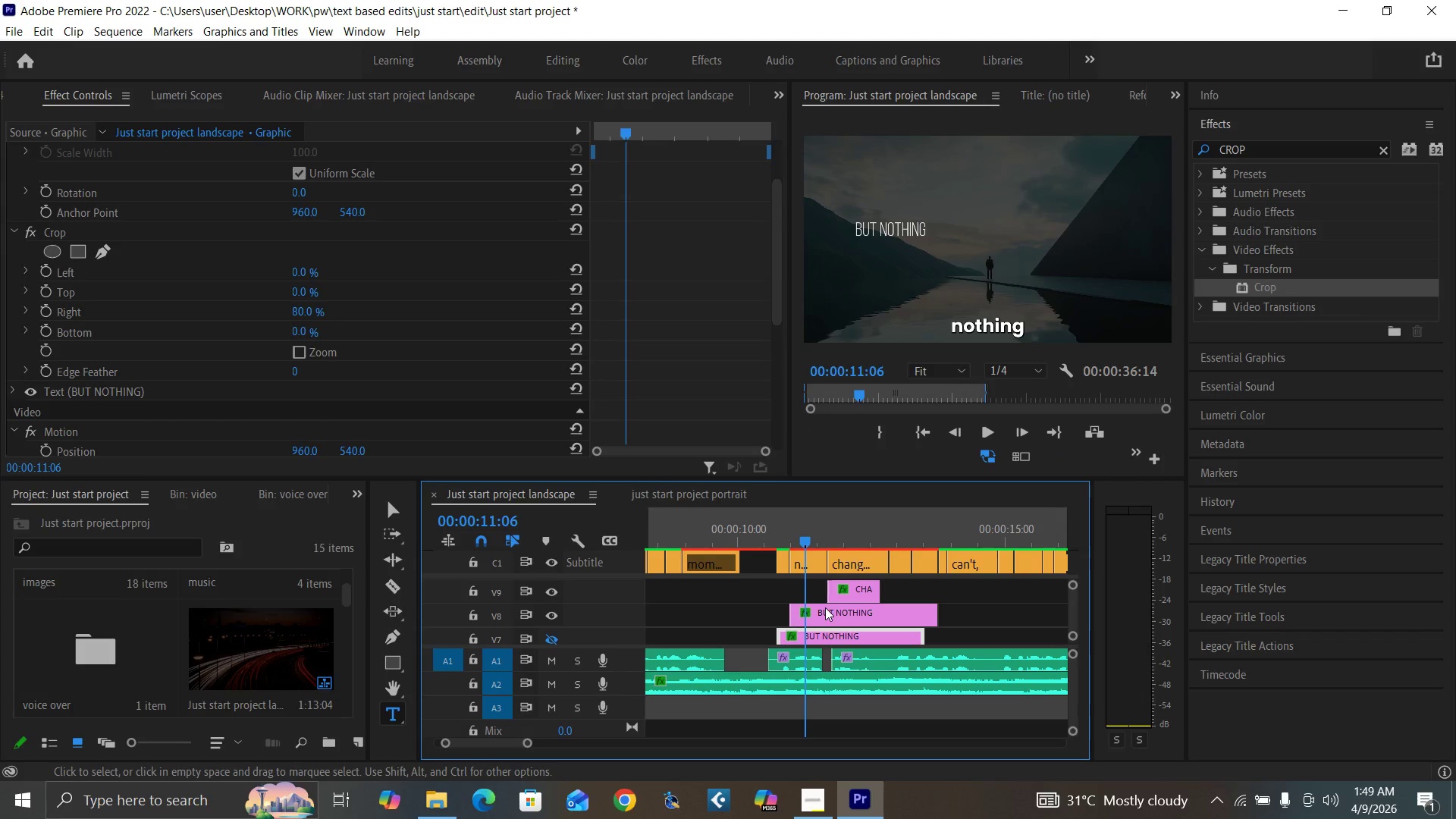 
left_click([830, 609])
 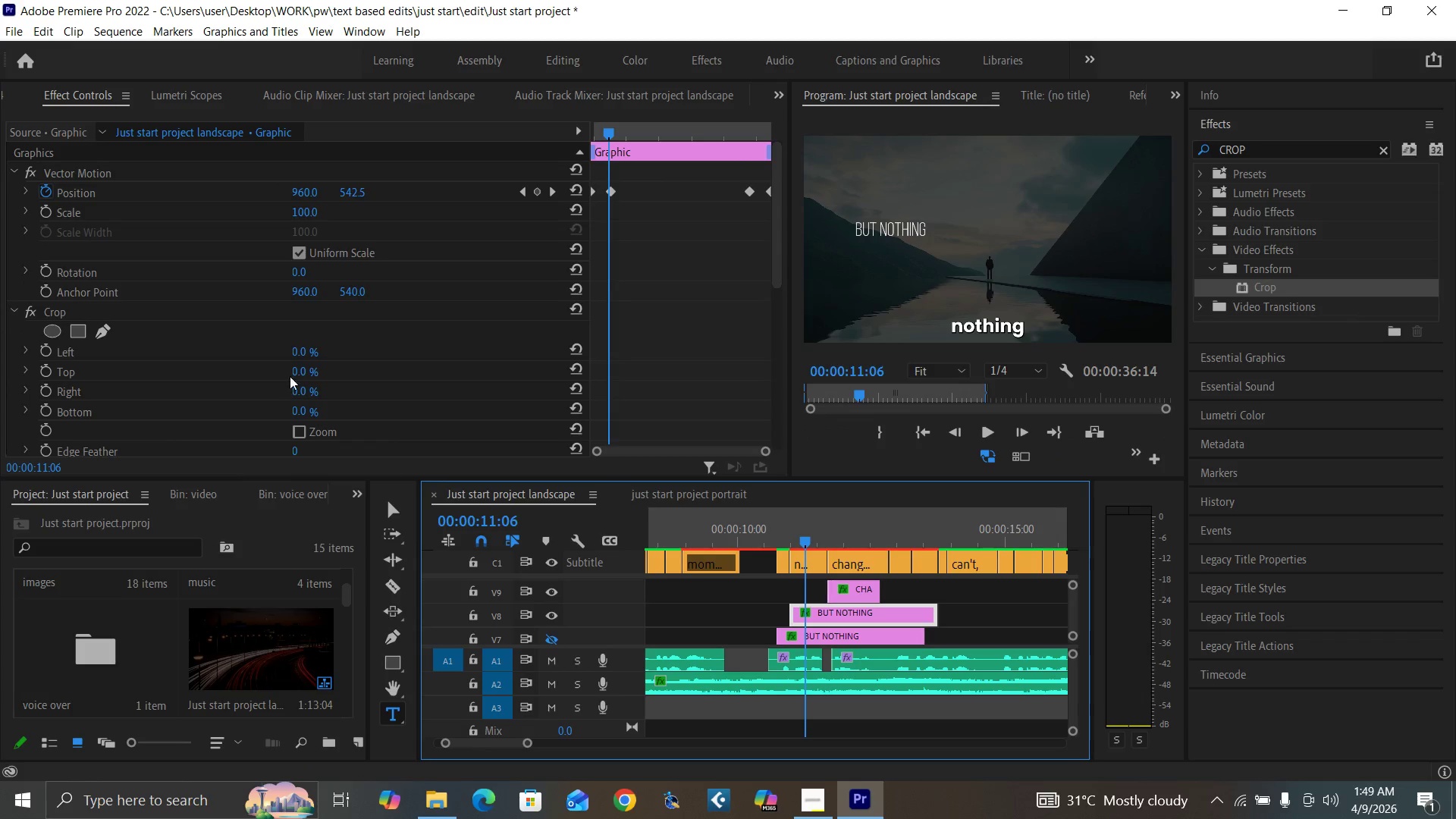 
left_click([300, 350])
 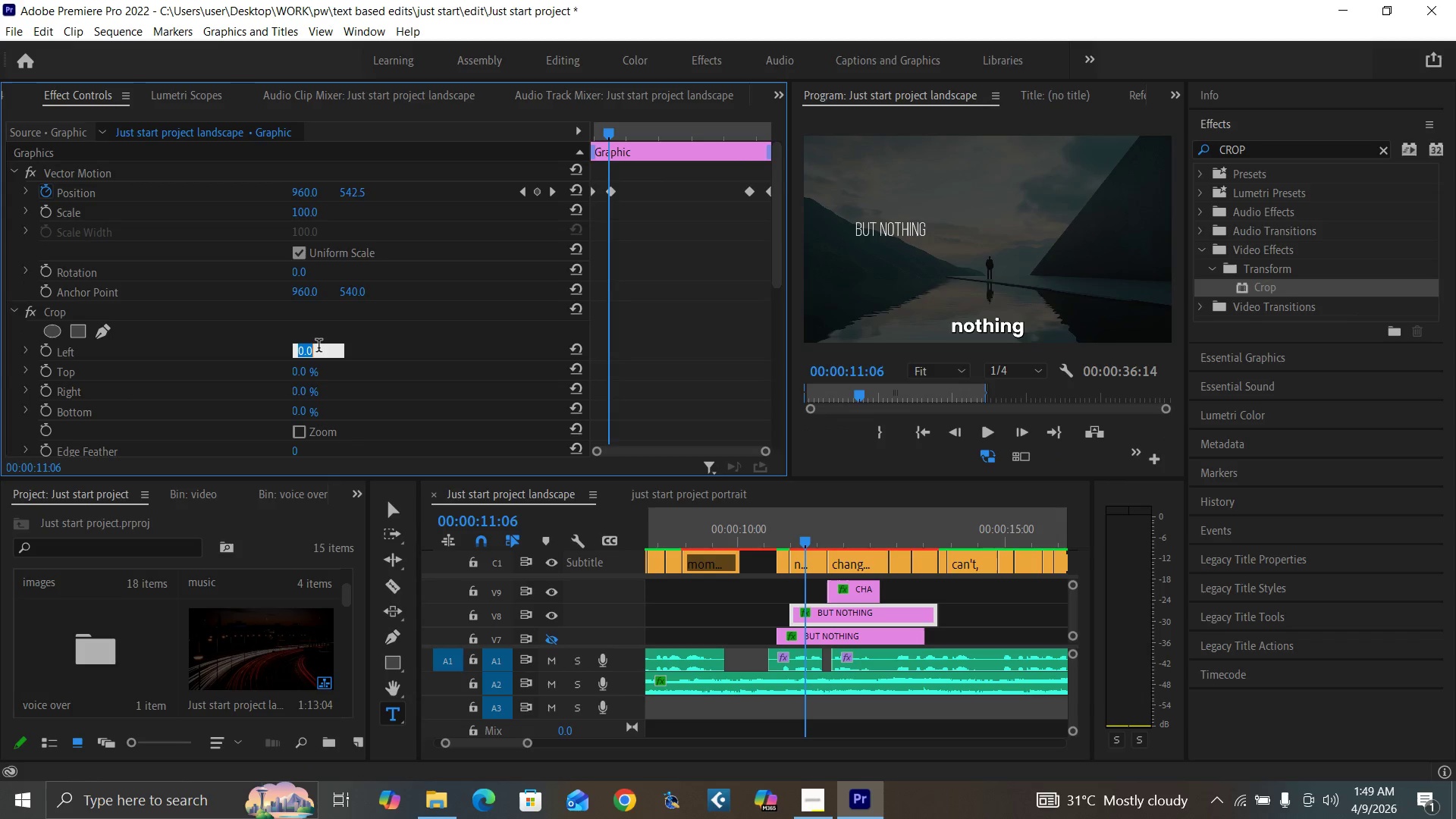 
key(2)
 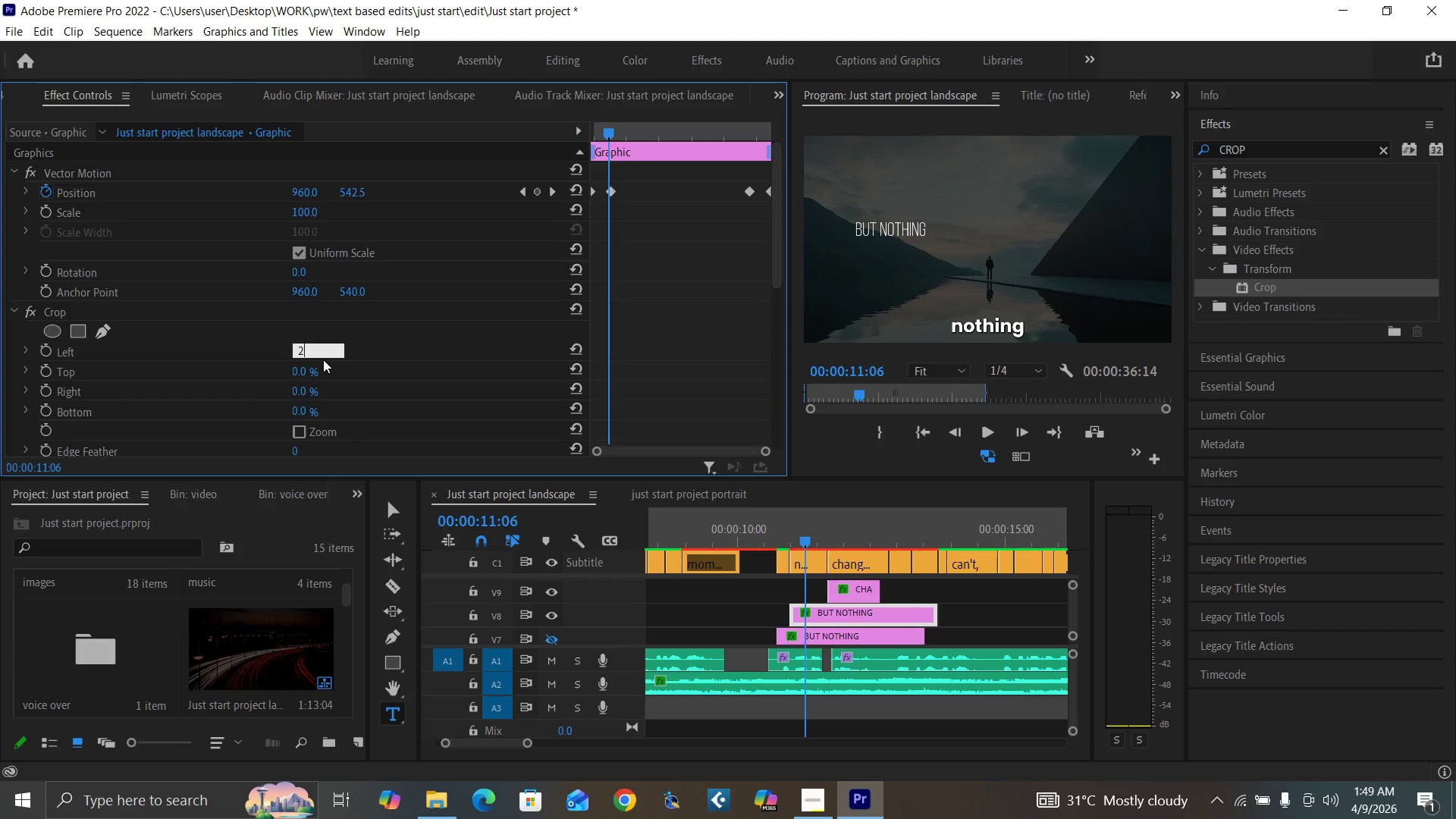 
key(0)
 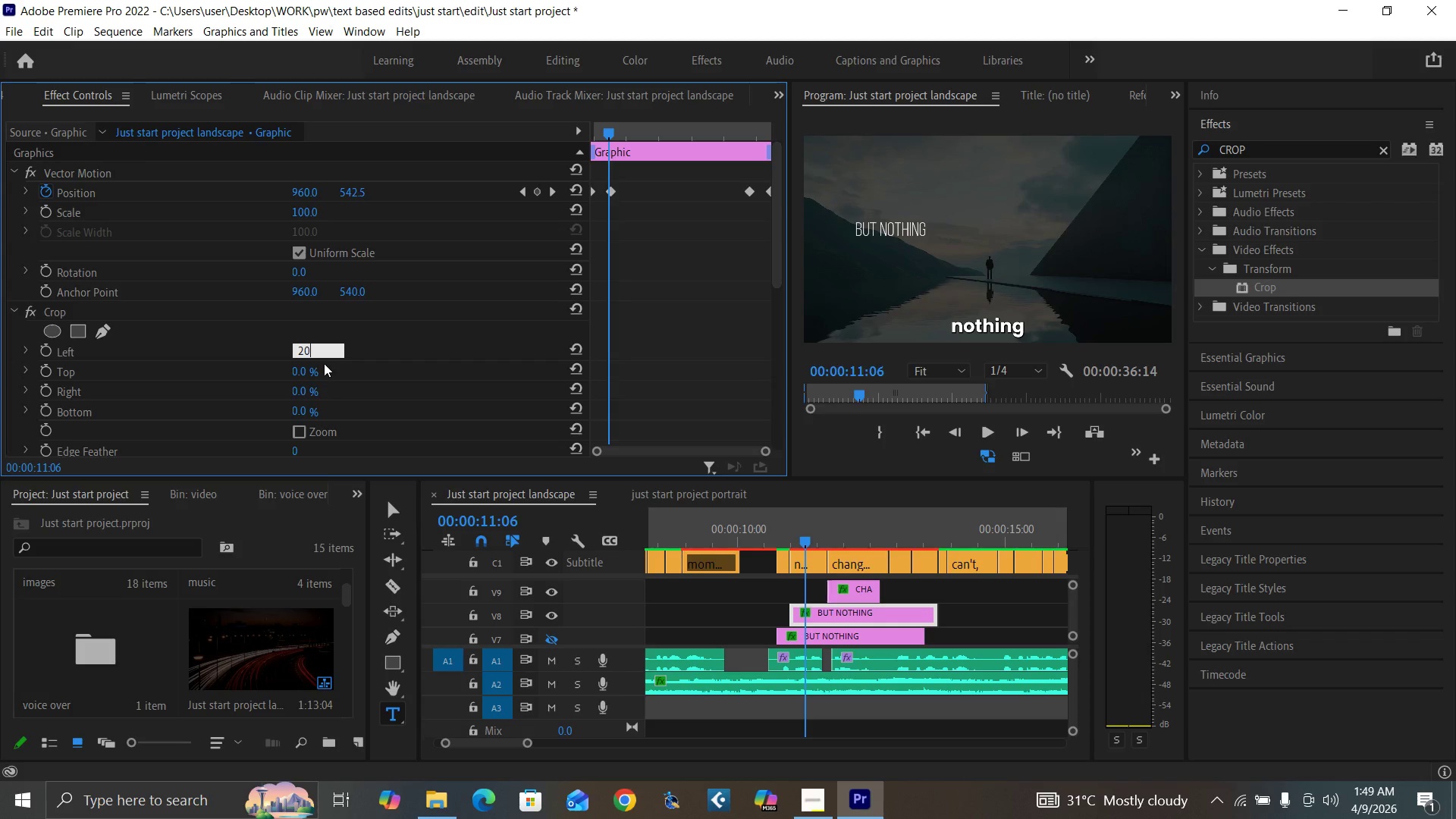 
key(Enter)
 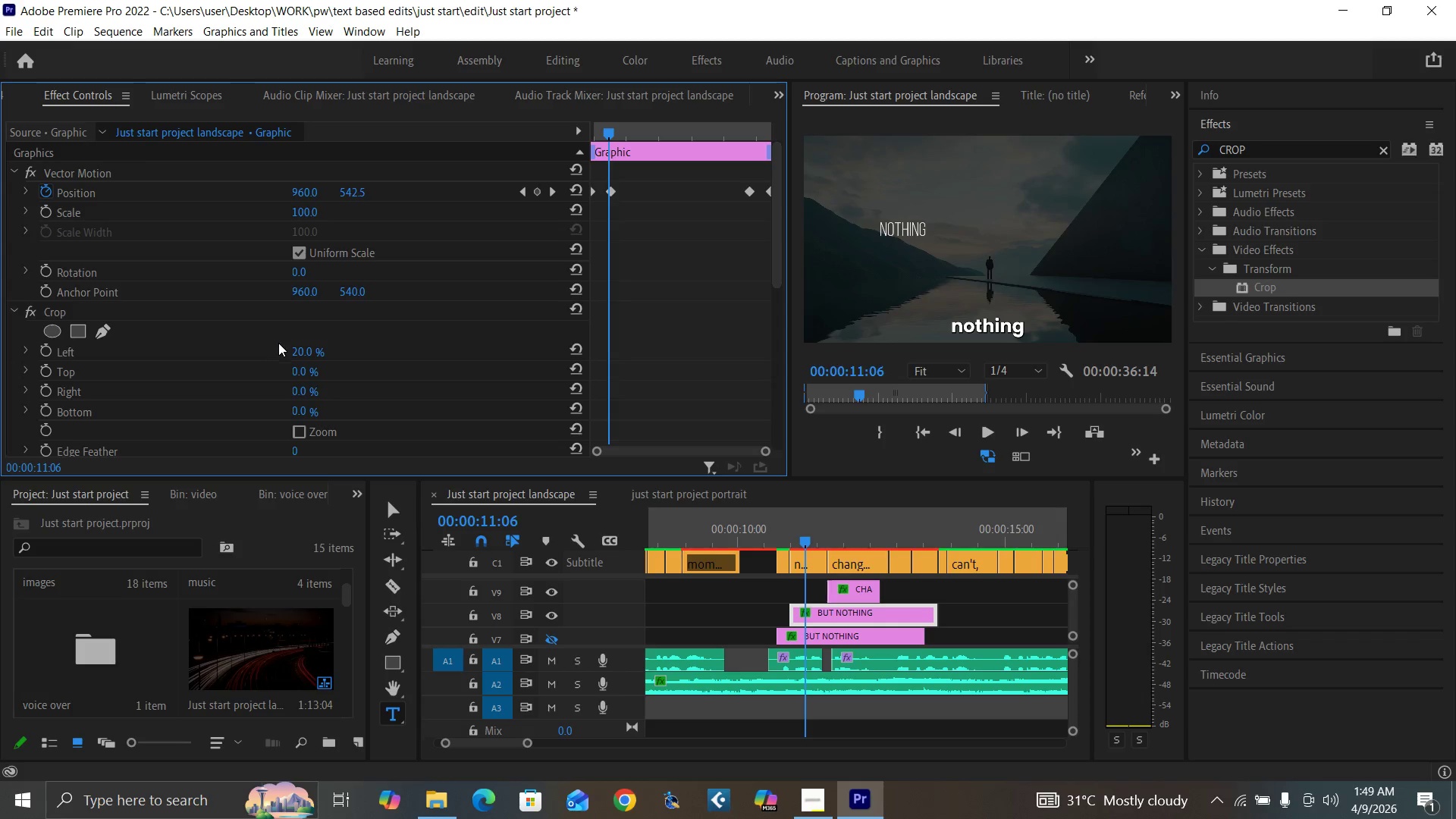 
key(Control+Backquote)
 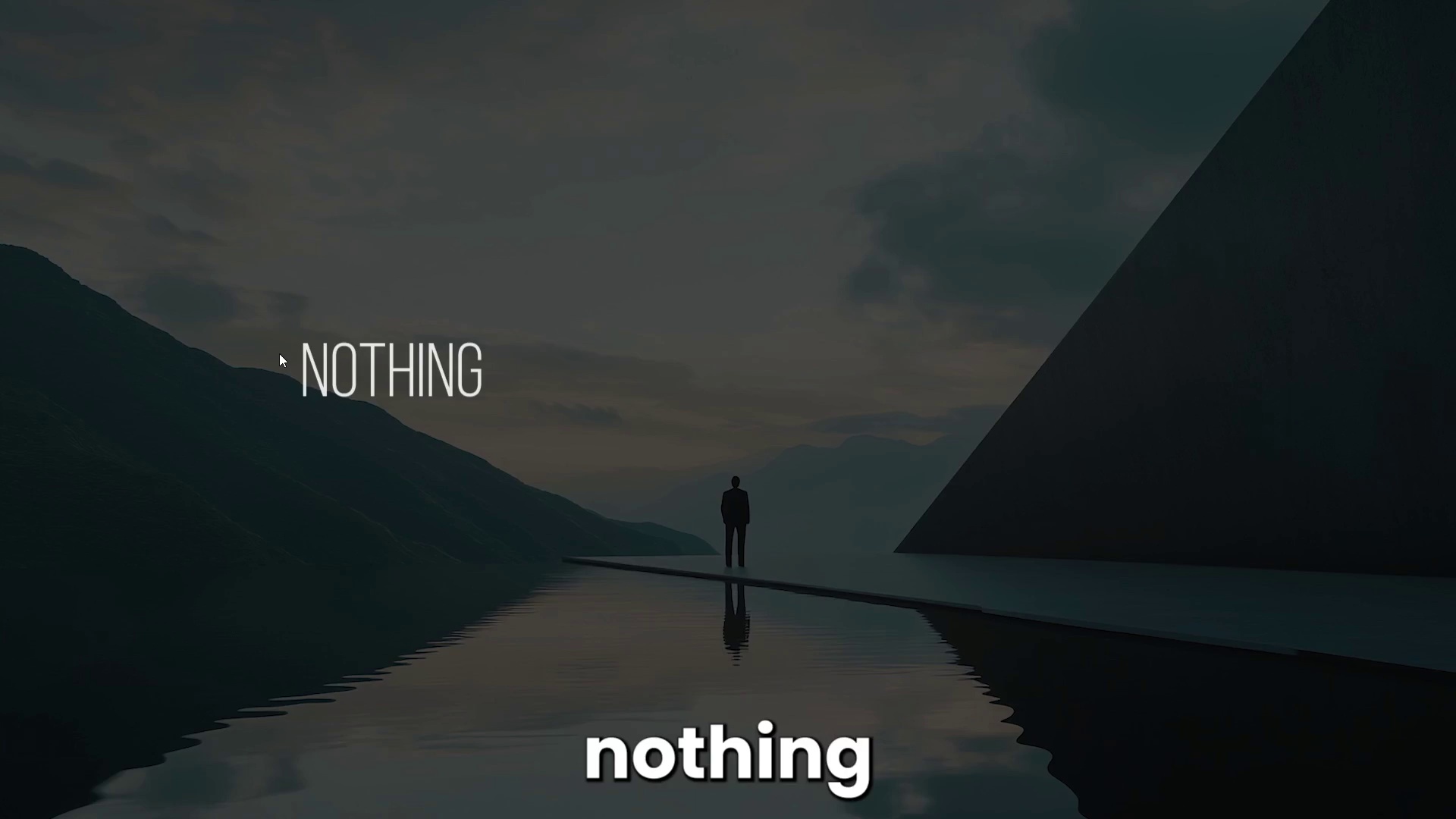 
key(Control+Backquote)
 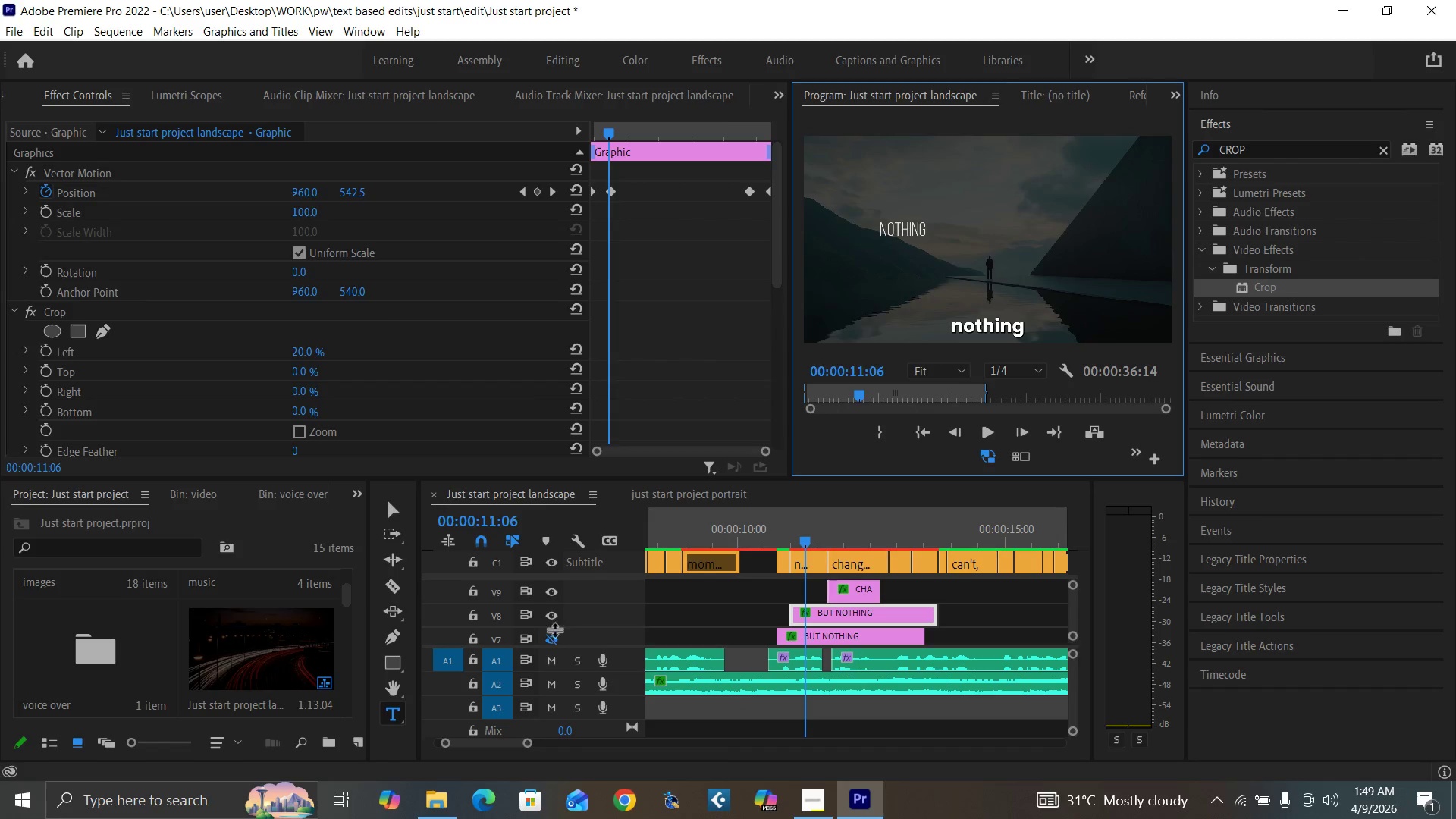 
left_click([548, 637])
 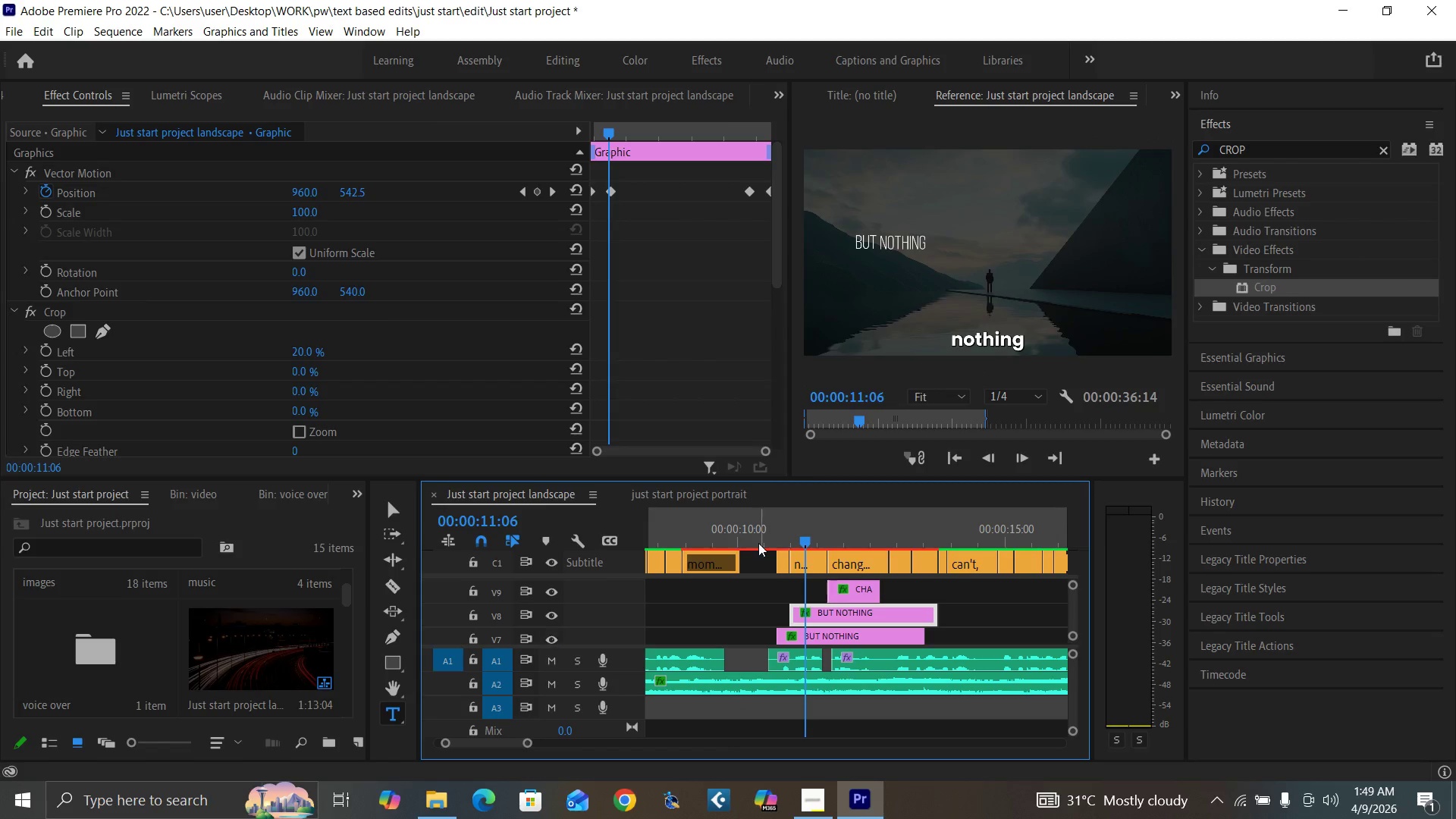 
left_click([758, 541])
 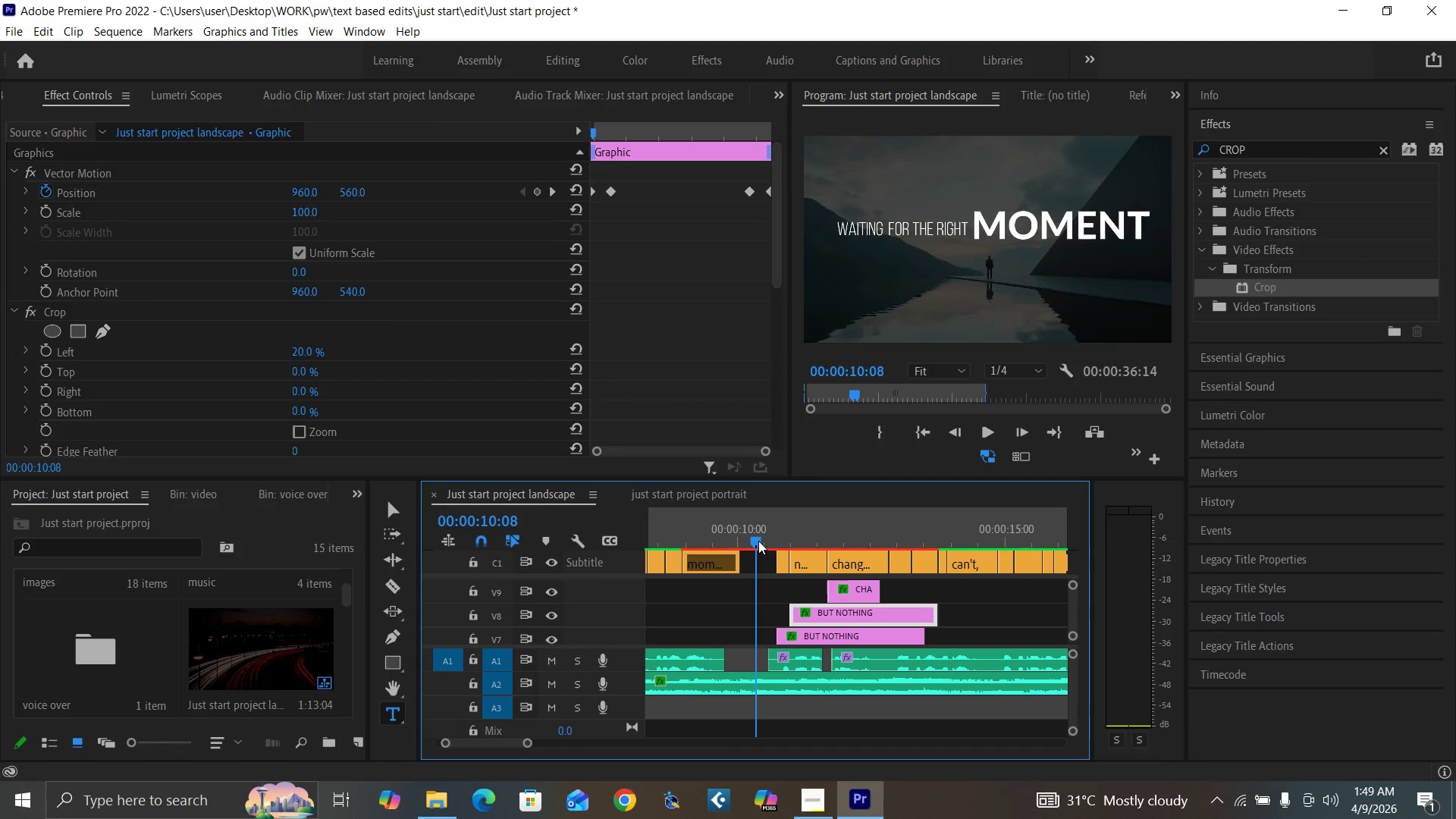 
key(Space)
 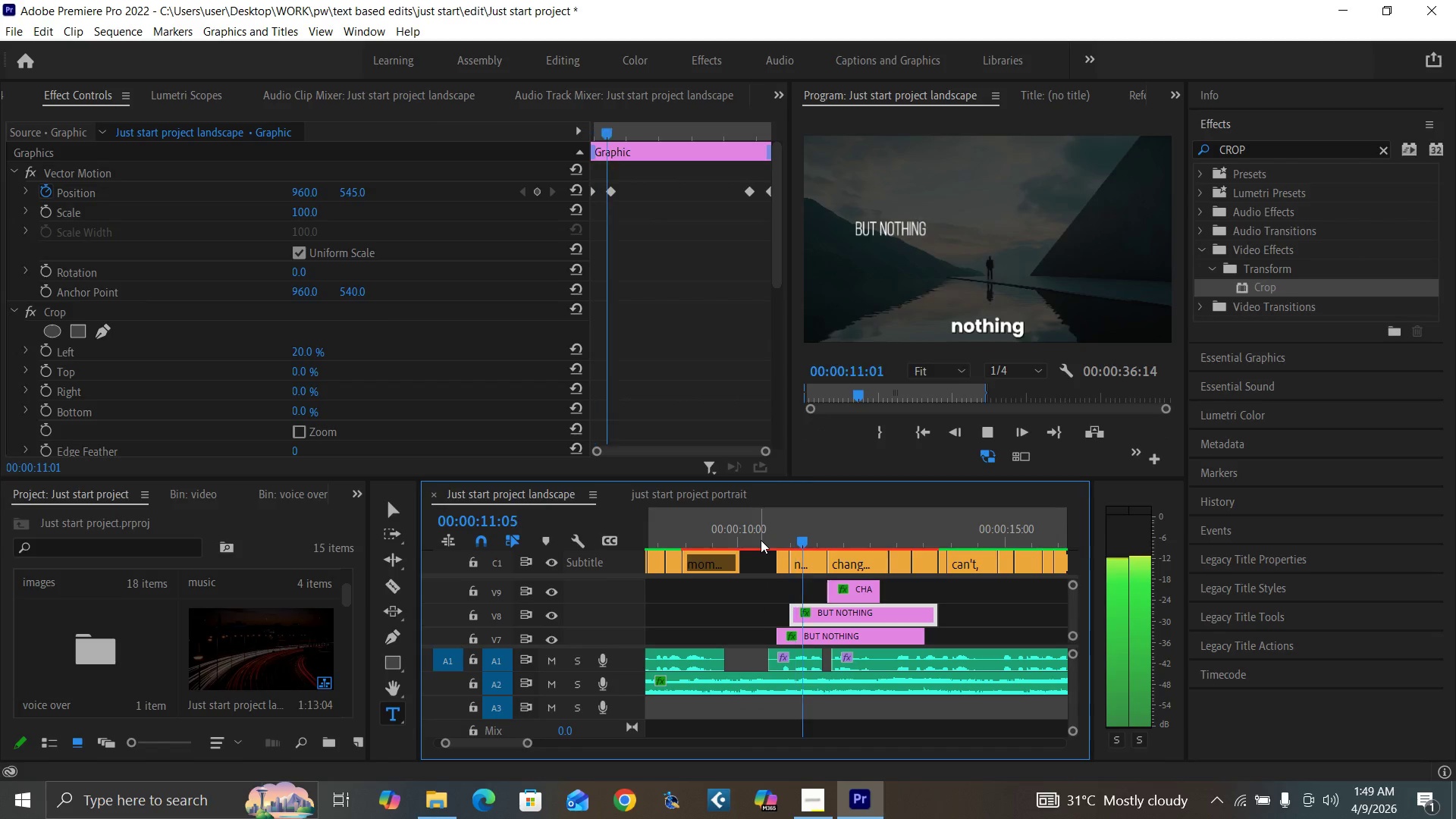 
key(Space)
 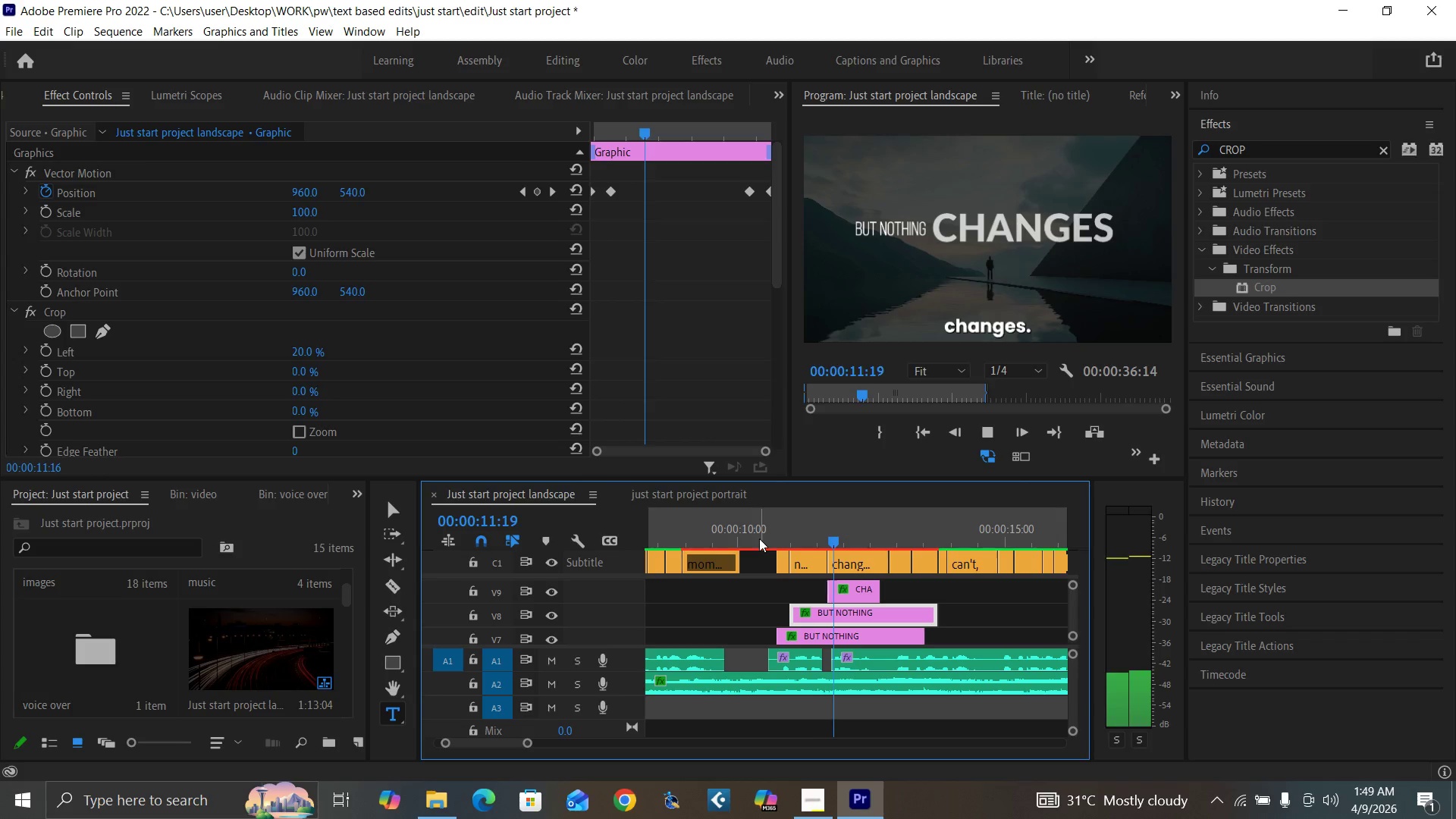 
left_click([750, 536])
 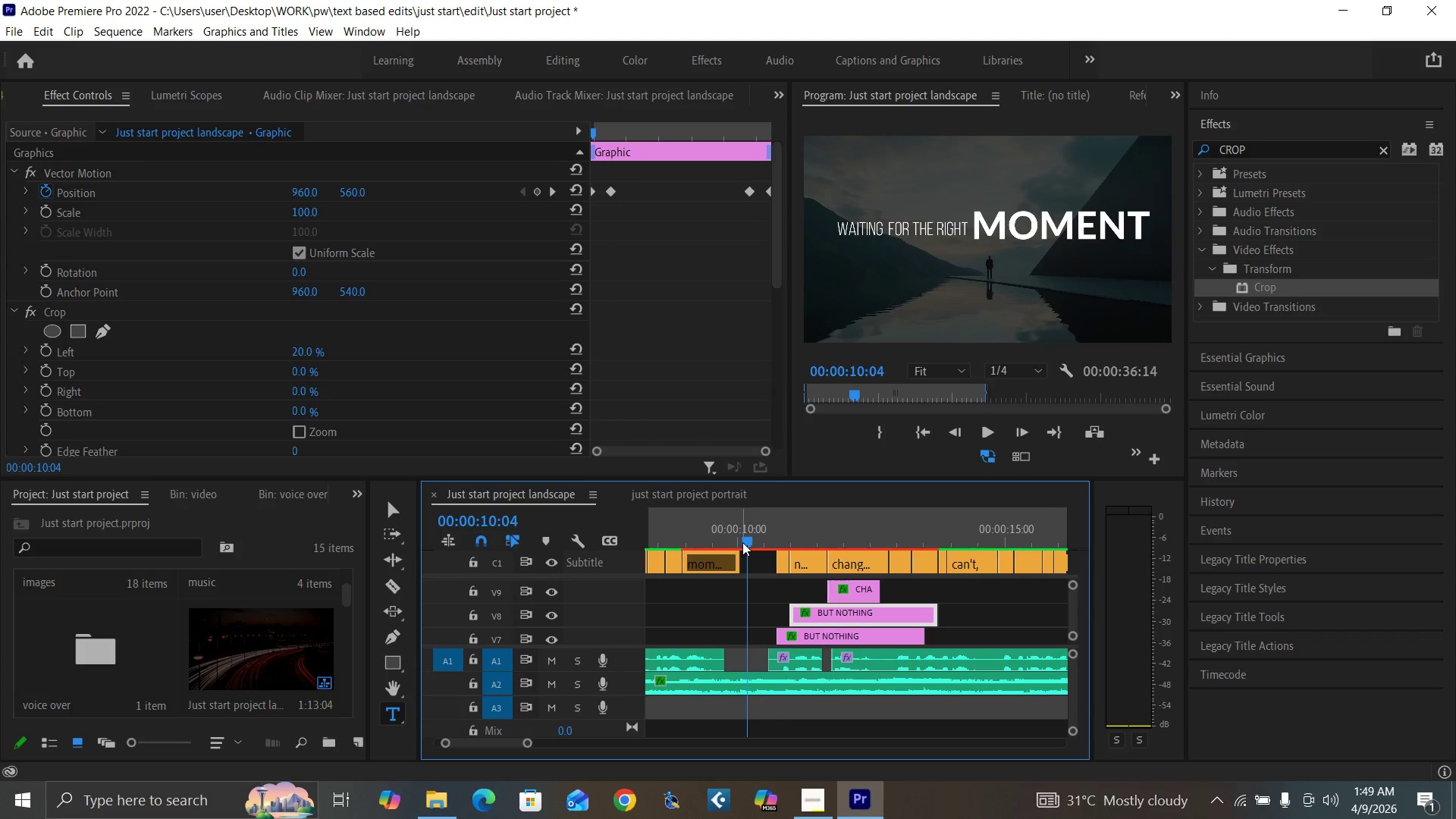 
key(Space)
 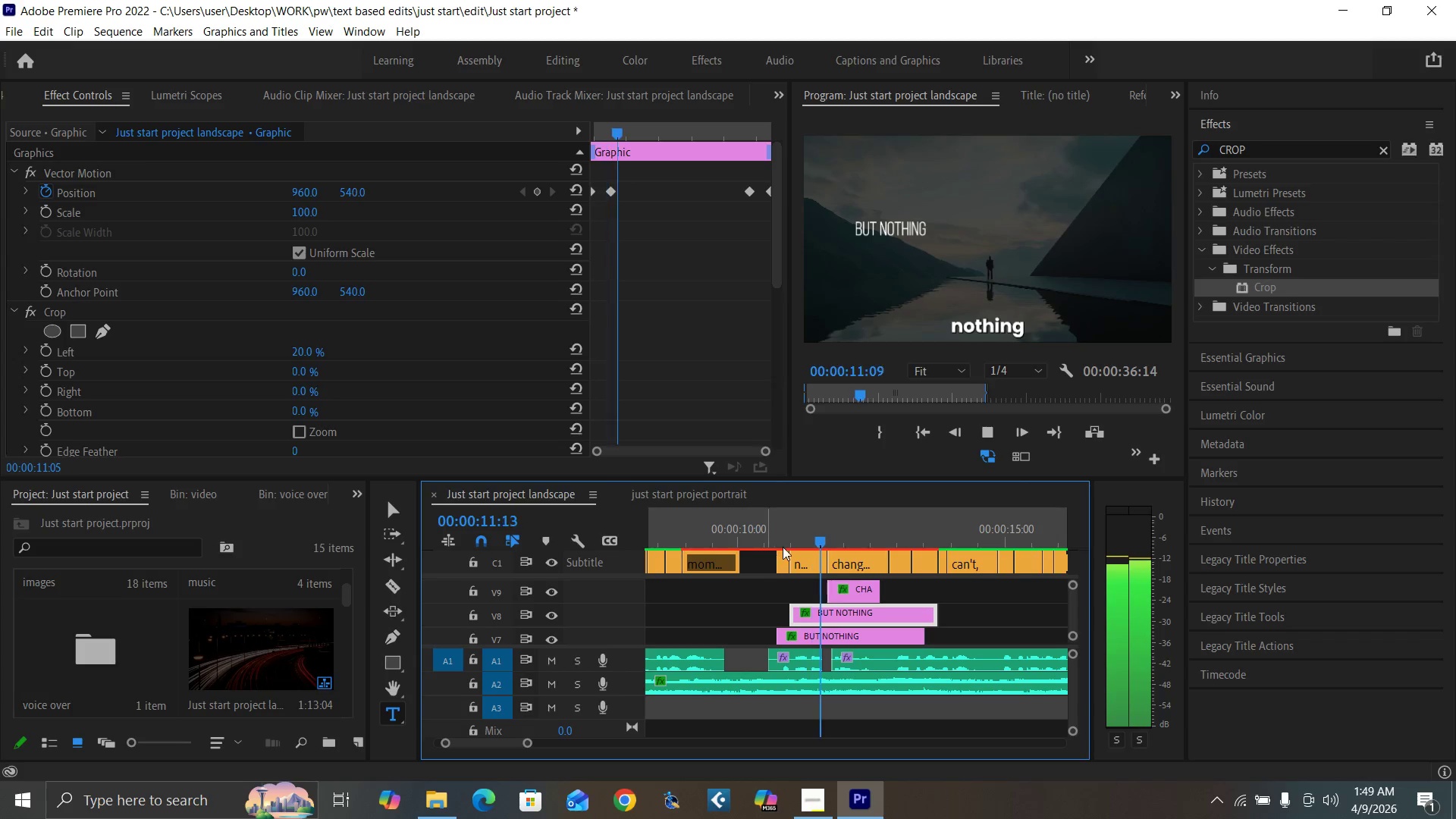 
key(Space)
 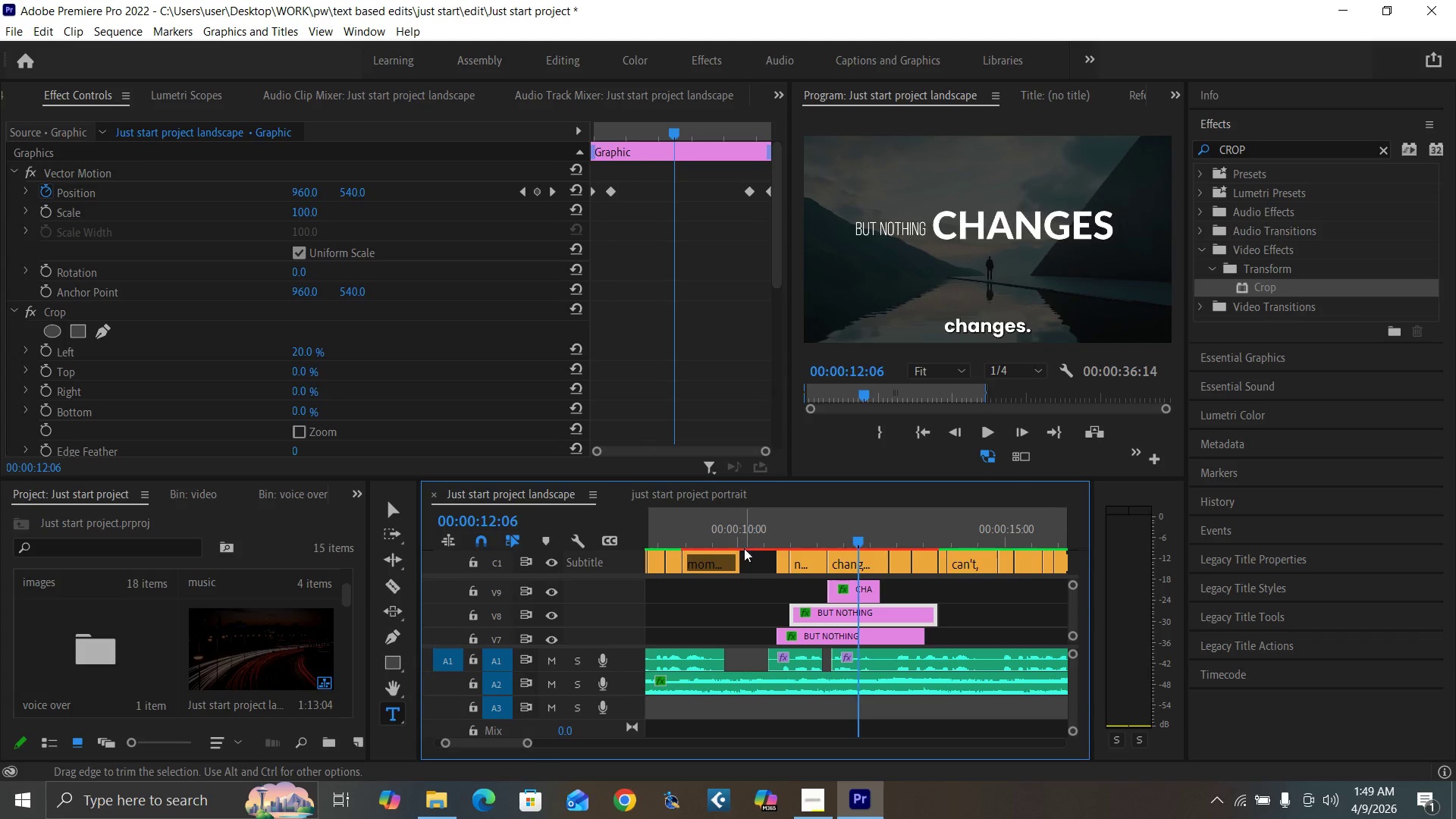 
left_click([744, 542])
 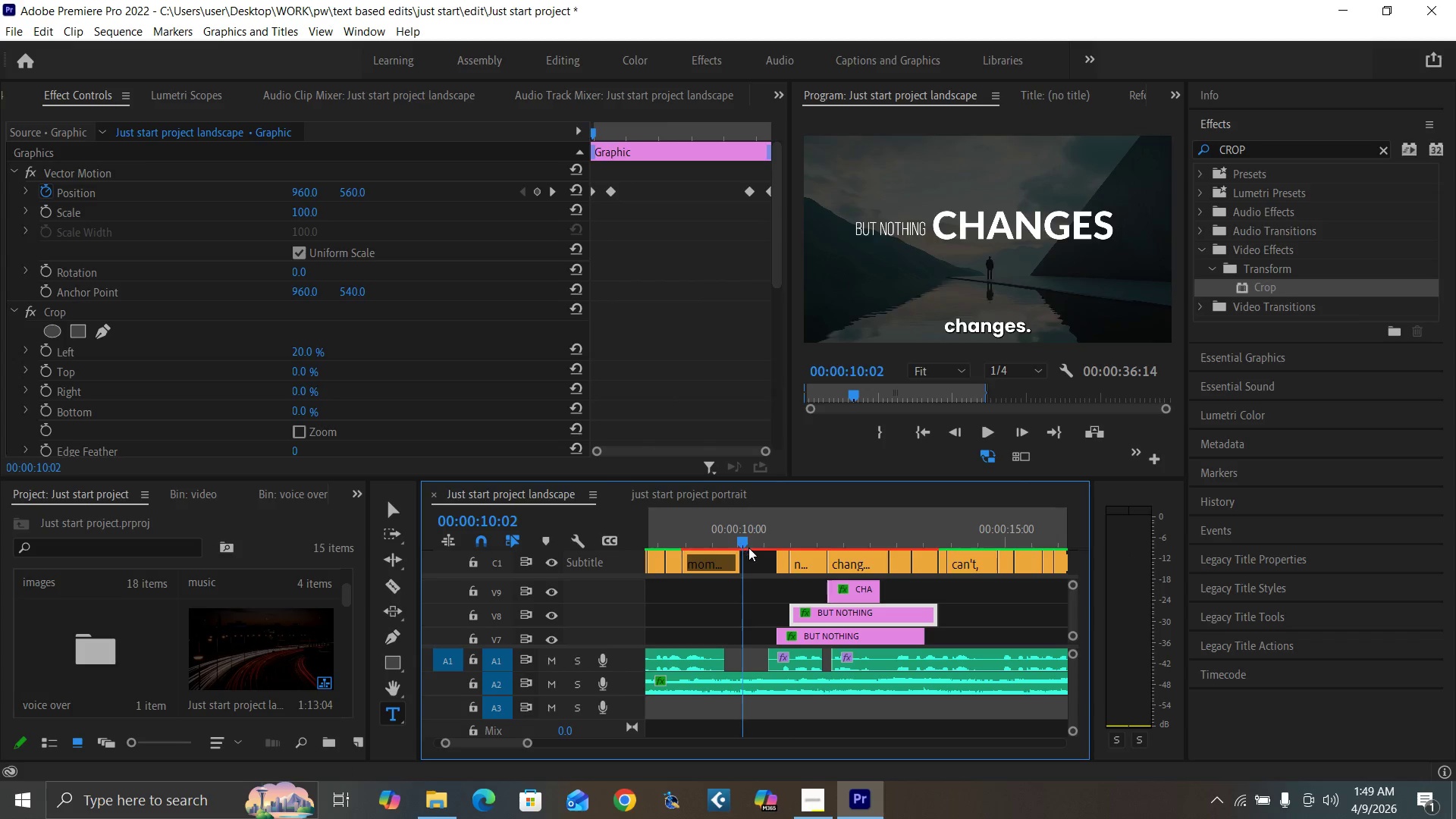 
key(Space)
 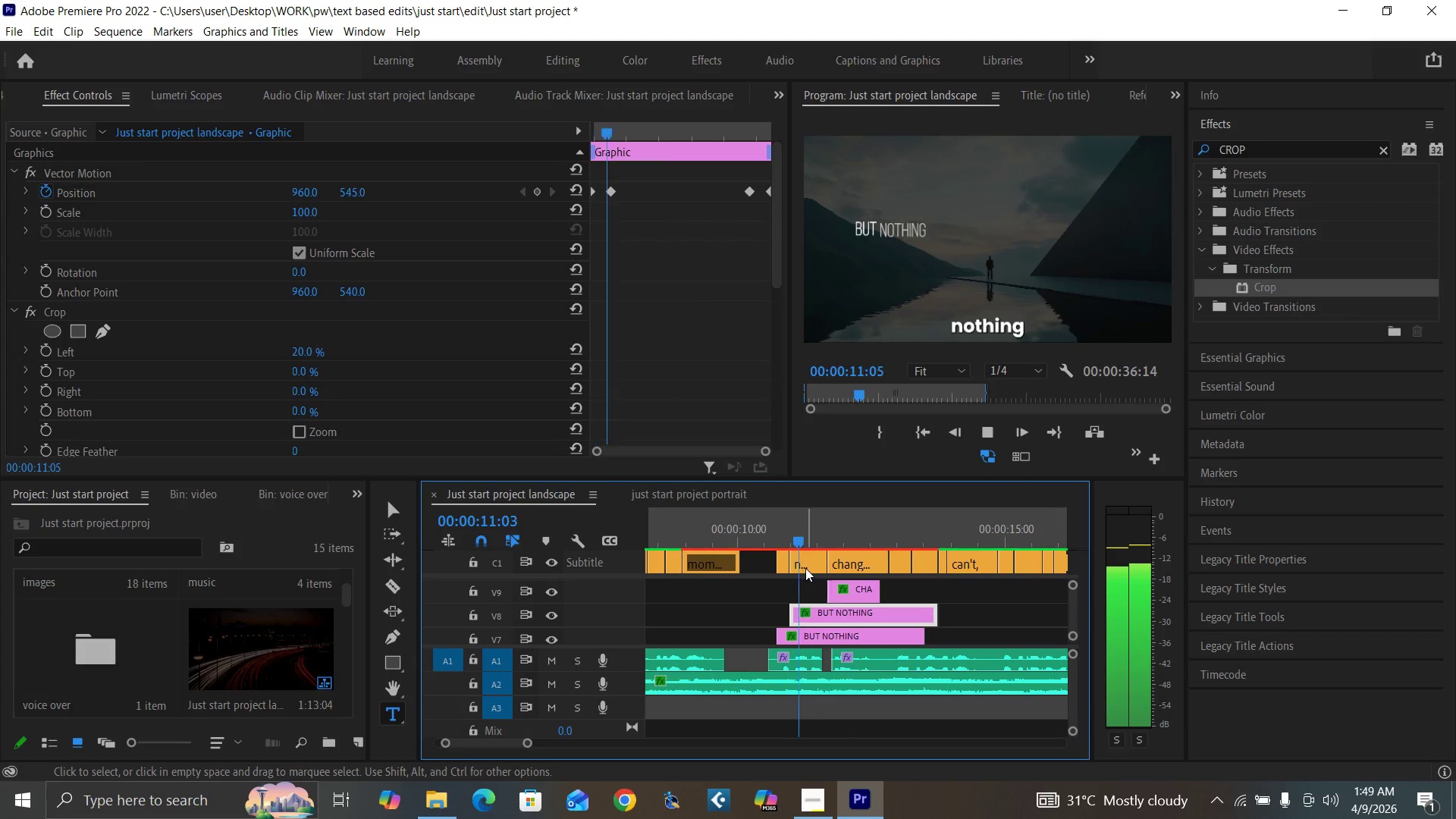 
key(Space)
 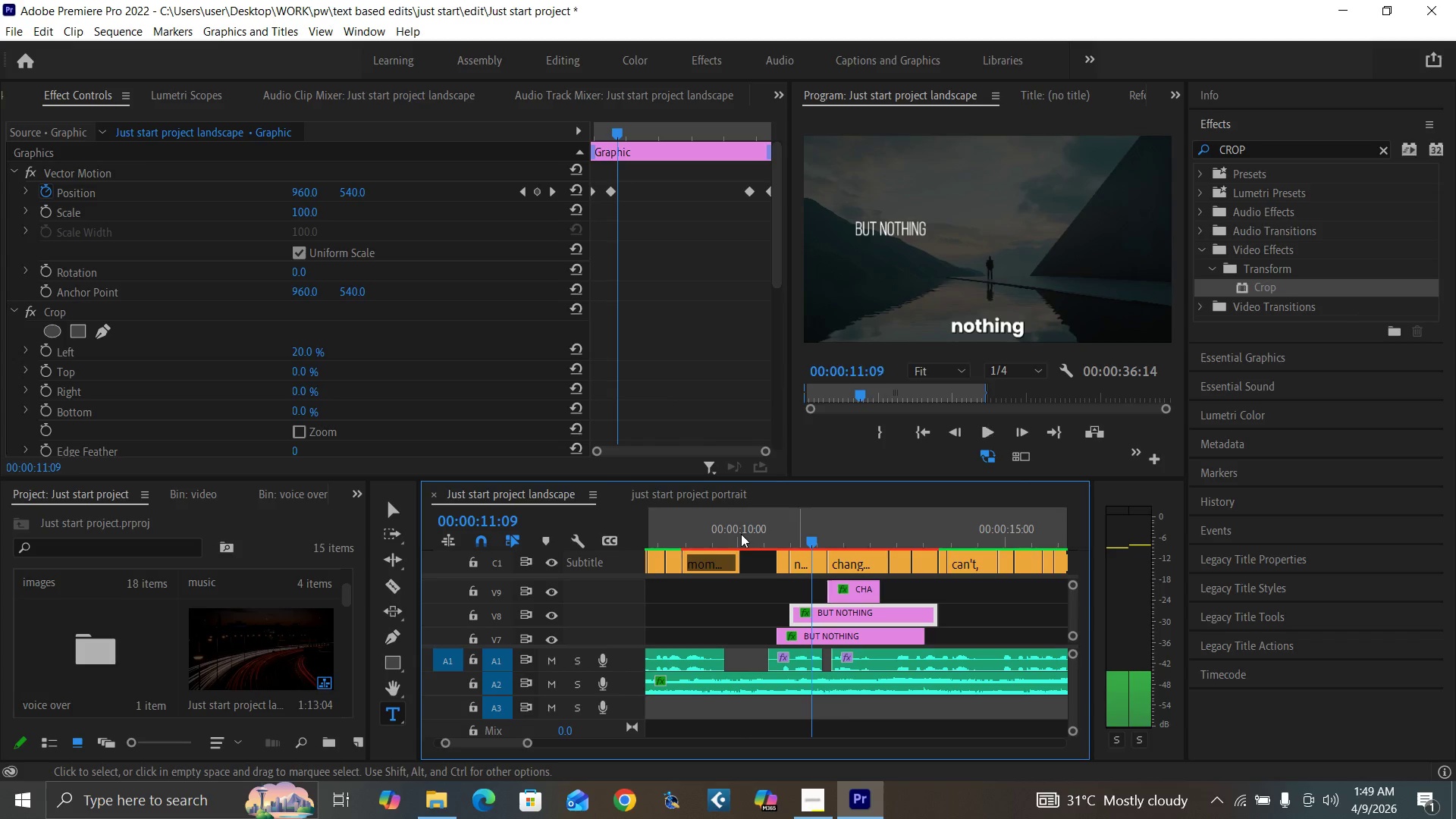 
left_click([741, 534])
 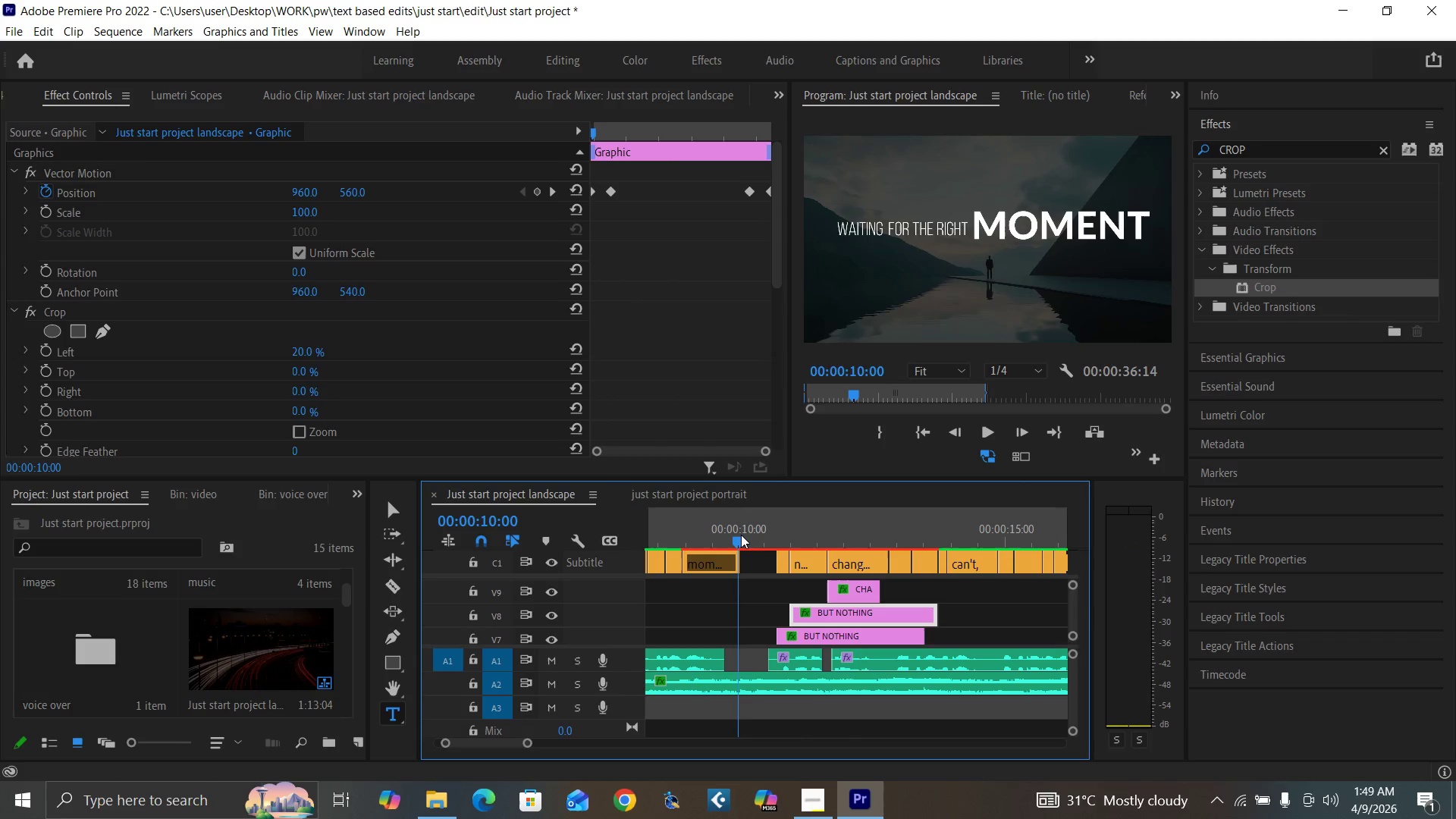 
key(Space)
 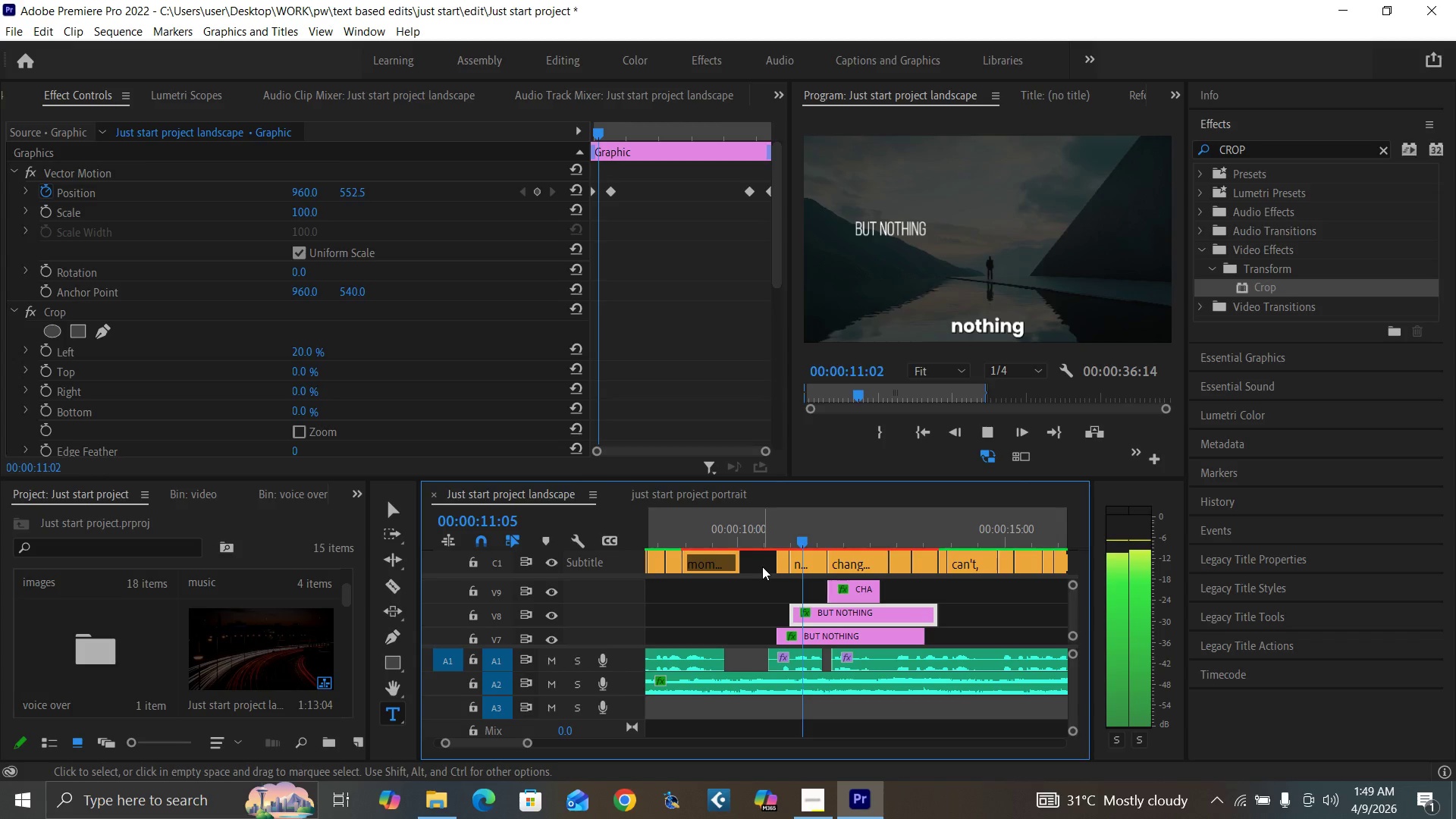 
key(Space)
 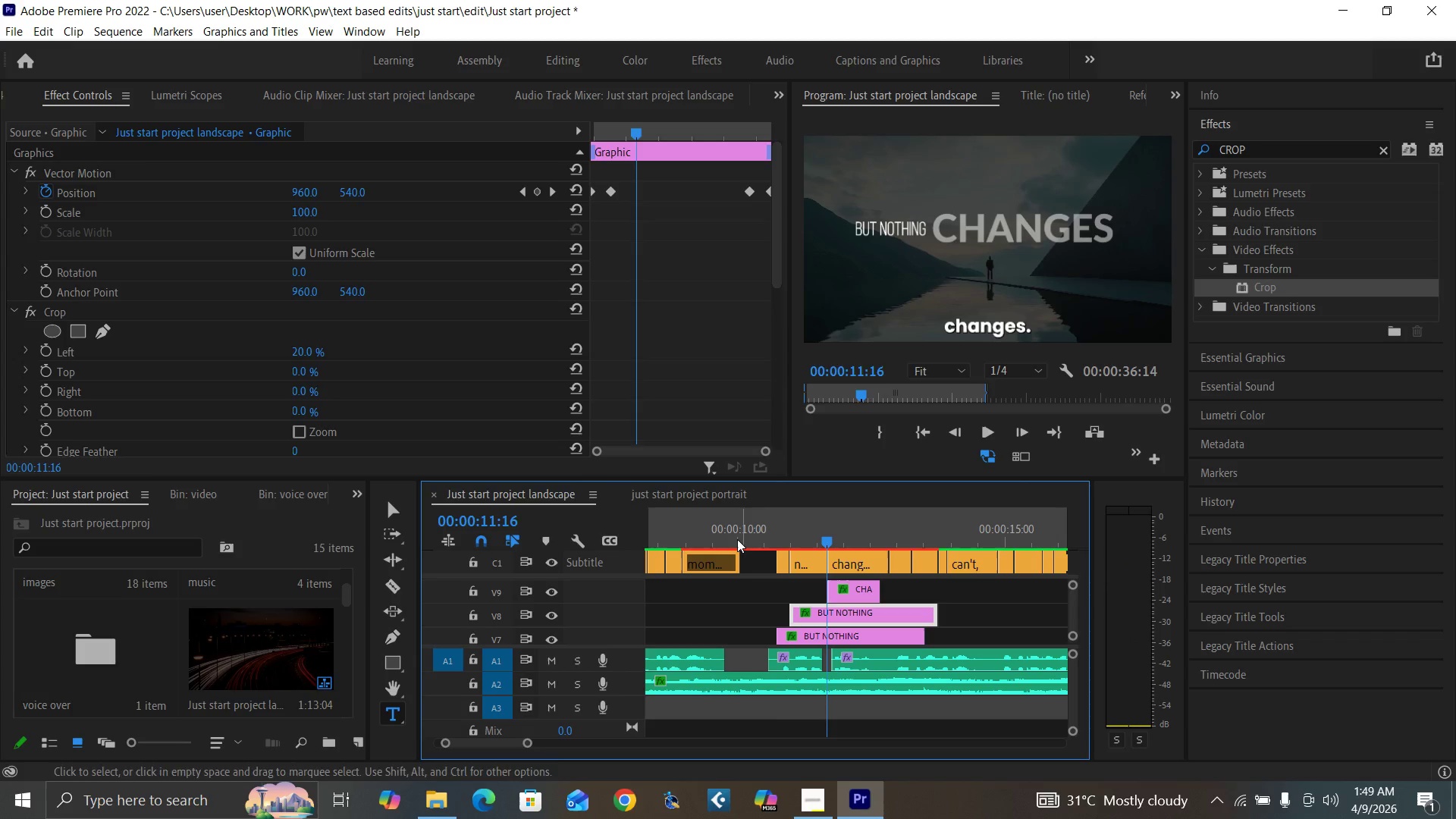 
left_click([737, 539])
 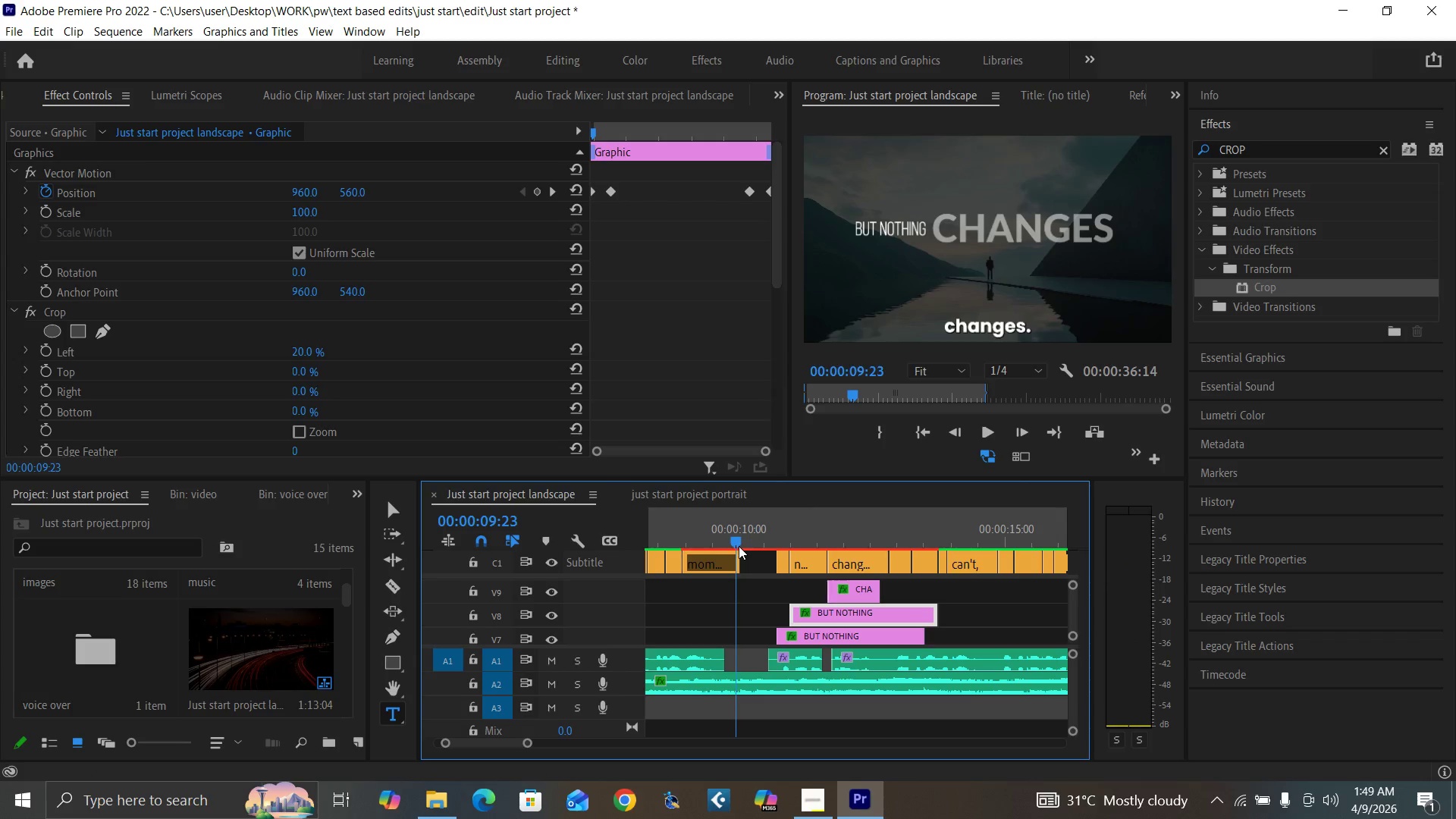 
key(Space)
 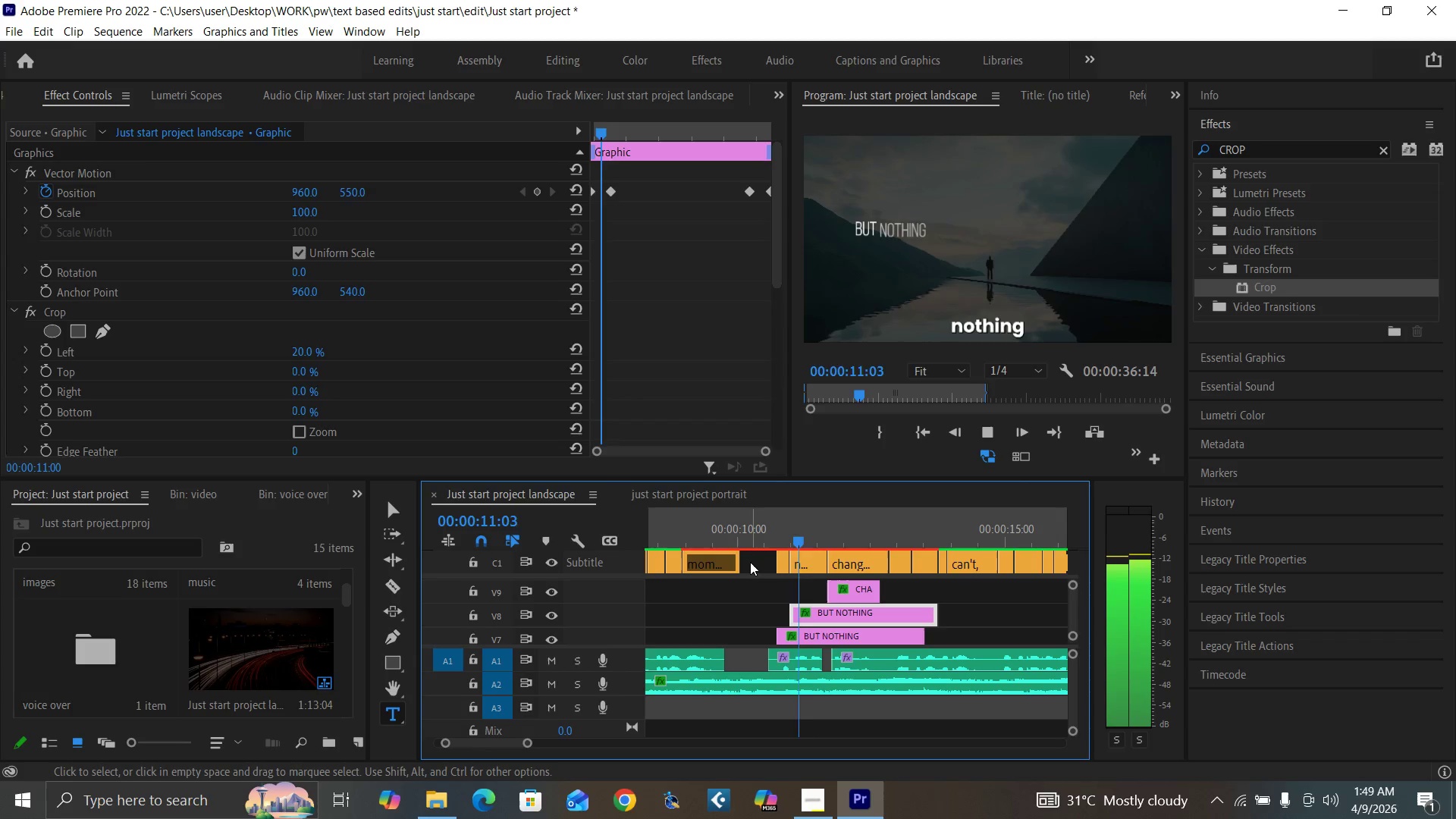 
key(Space)
 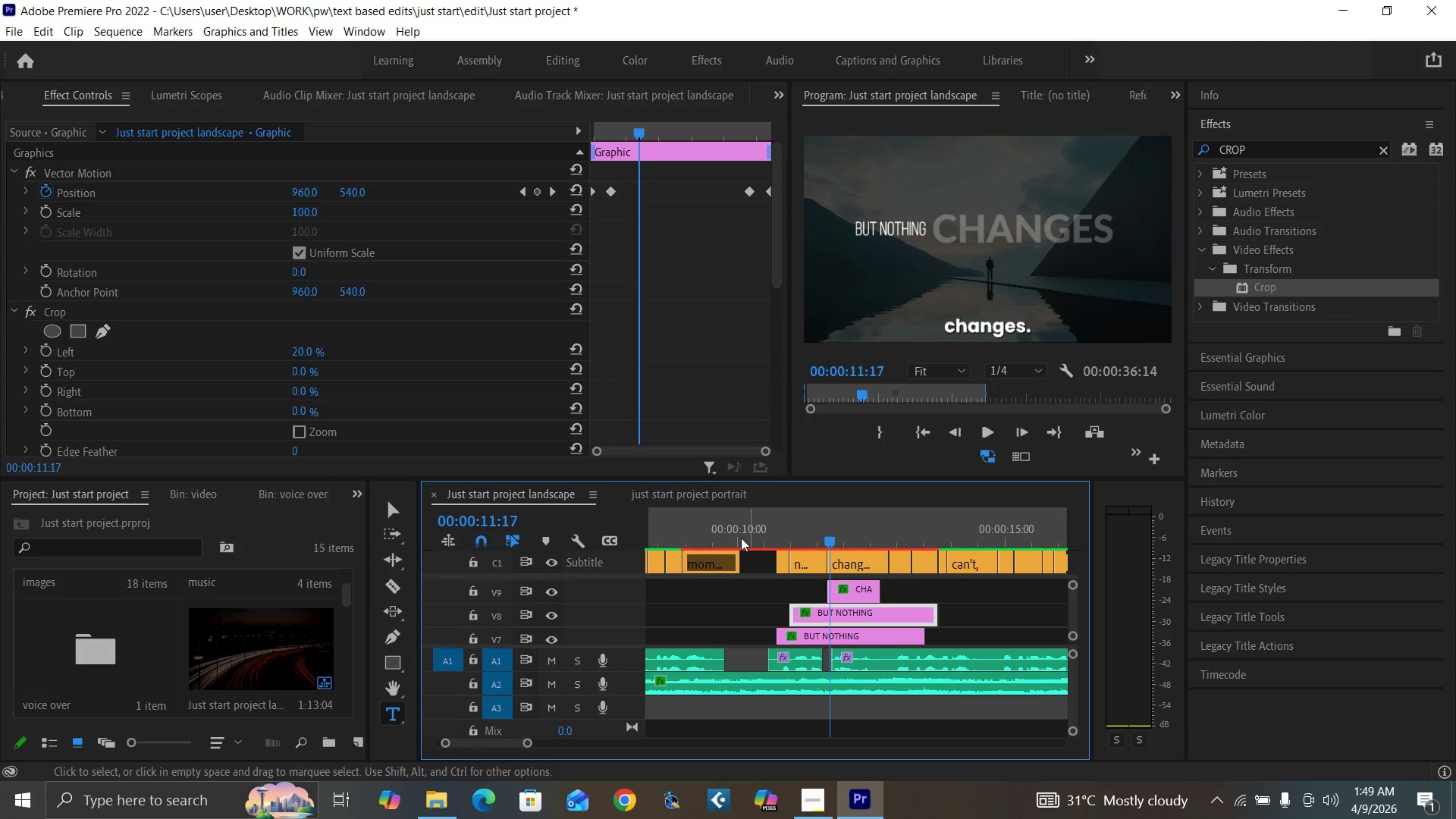 
left_click([741, 538])
 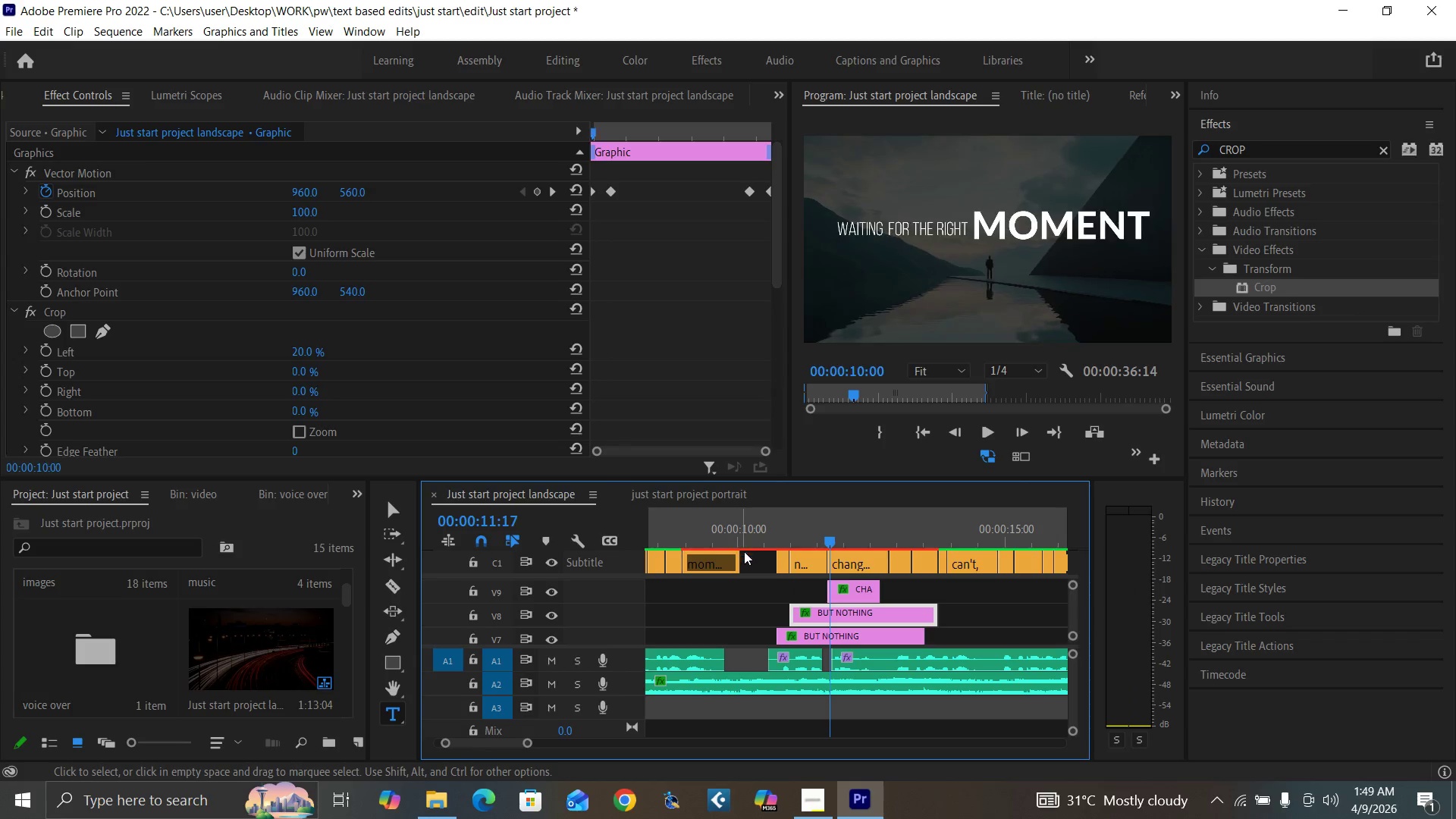 
key(Space)
 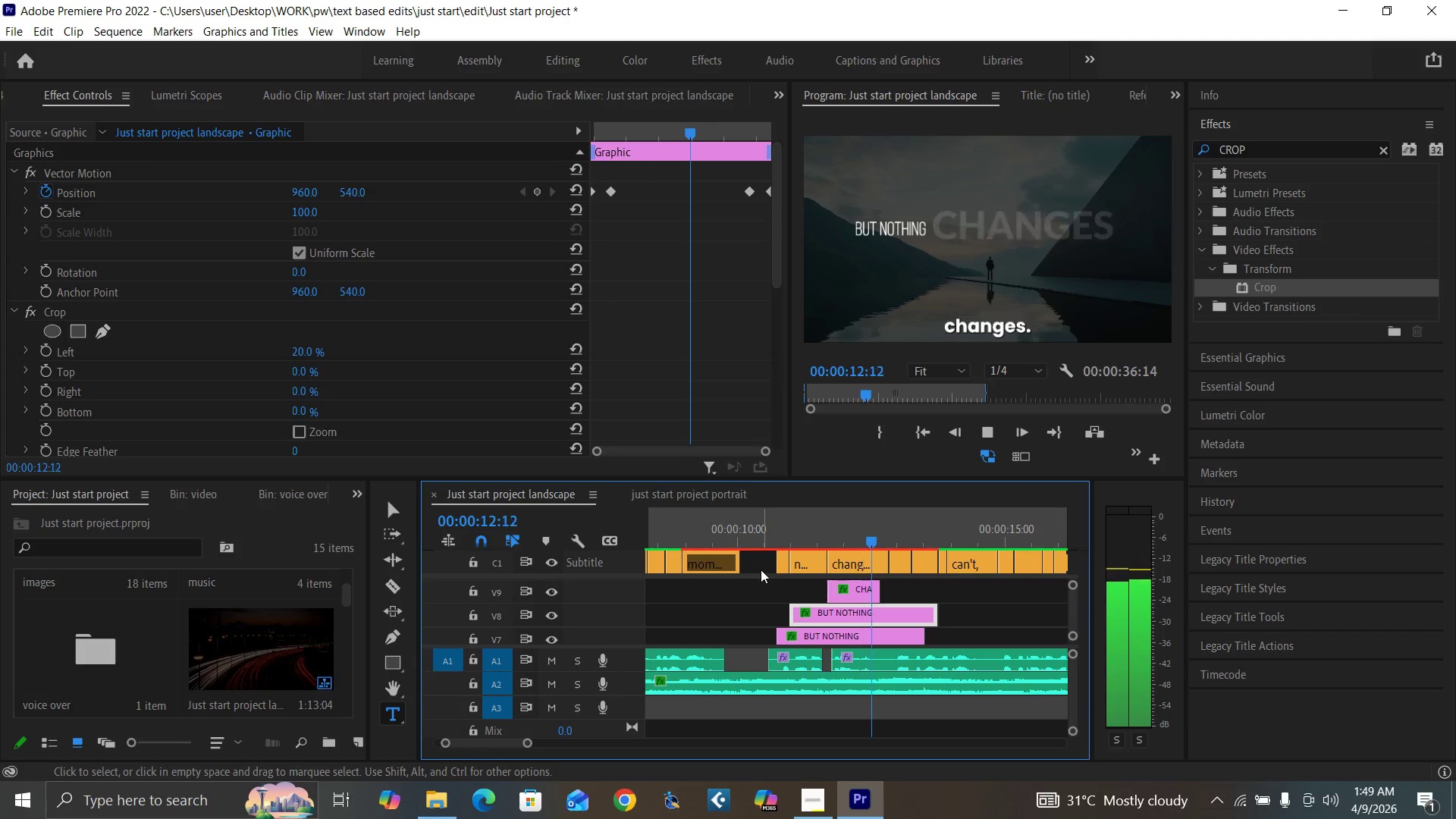 
key(Space)
 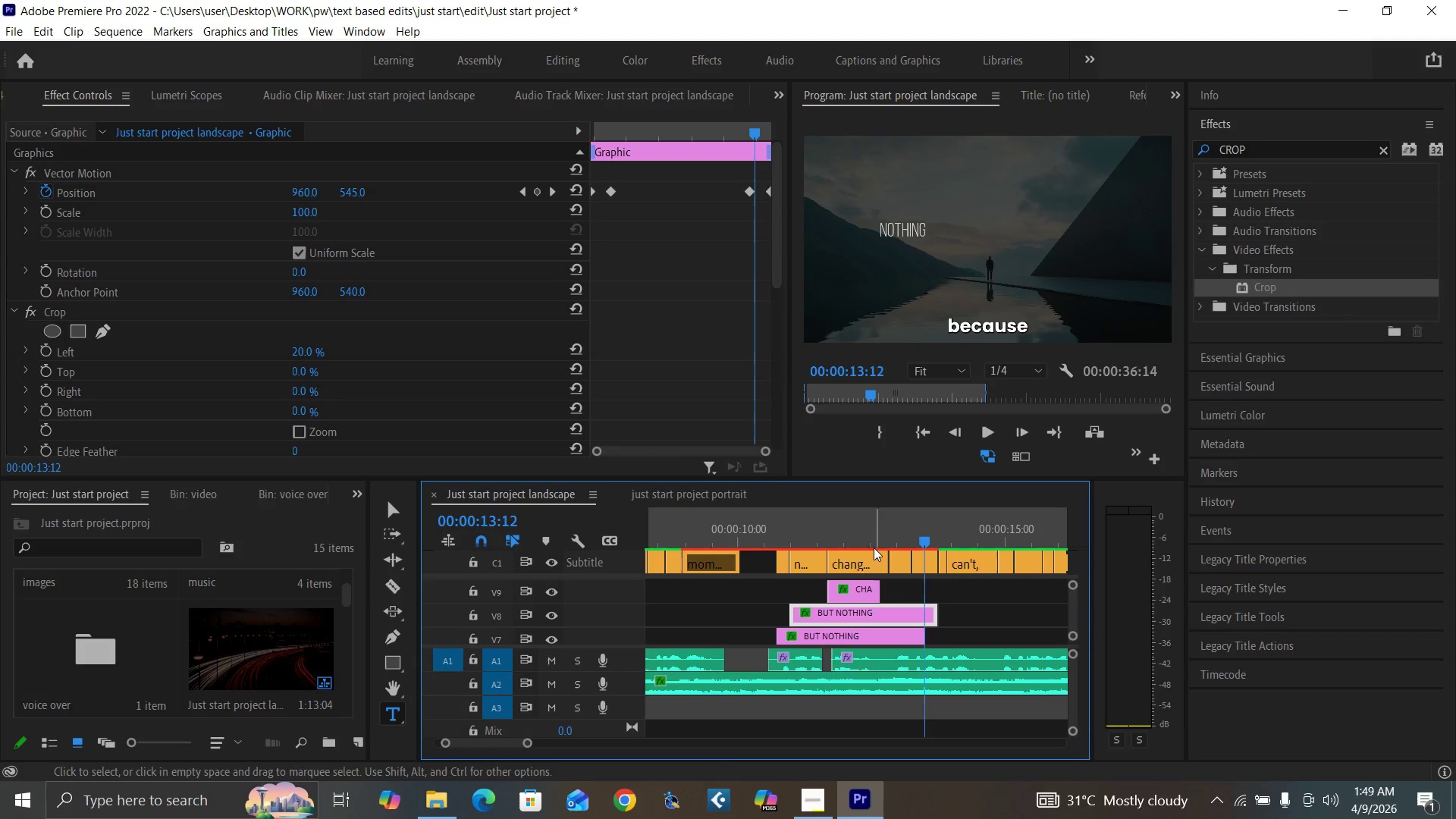 
left_click([844, 530])
 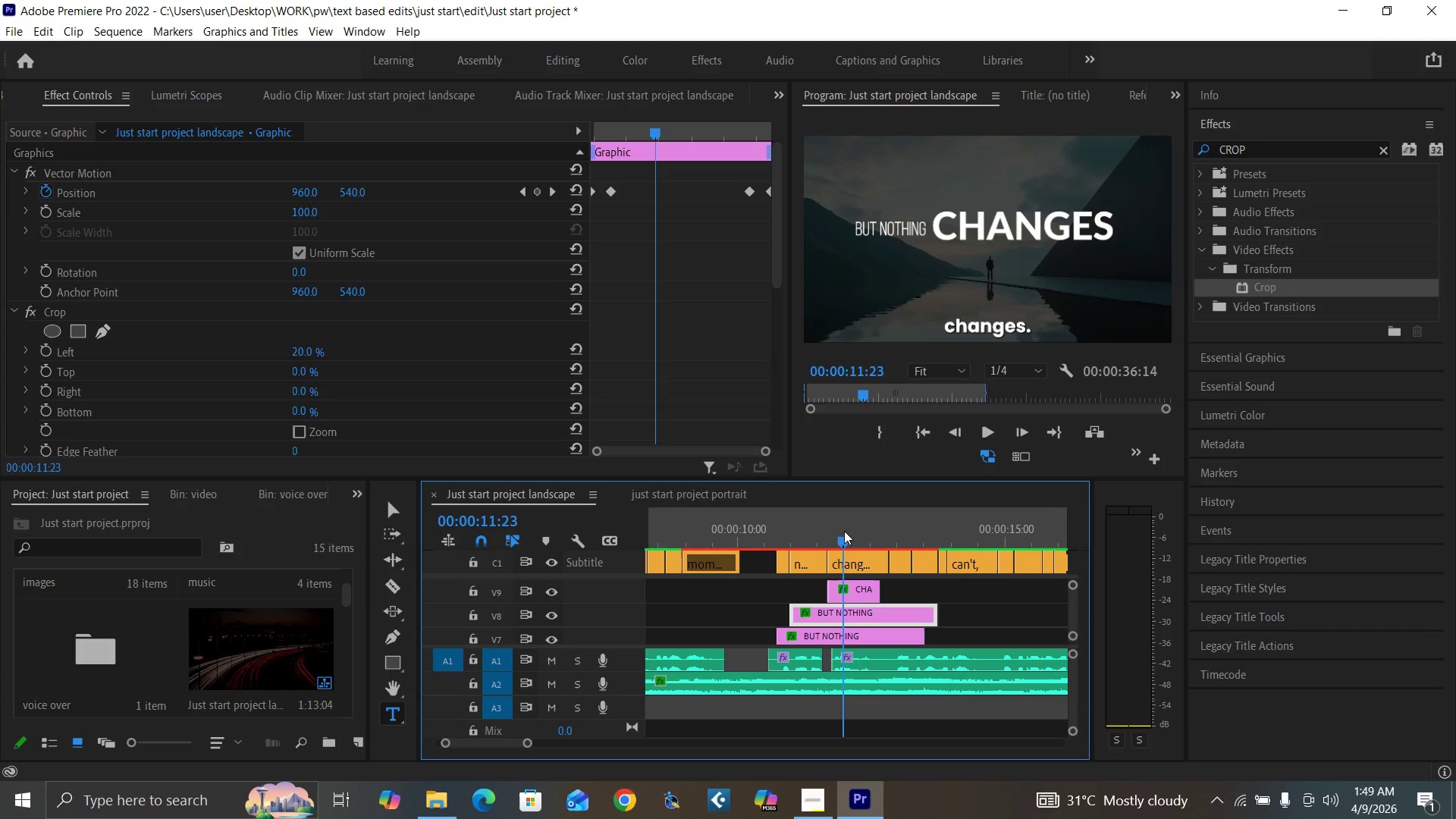 
key(Space)
 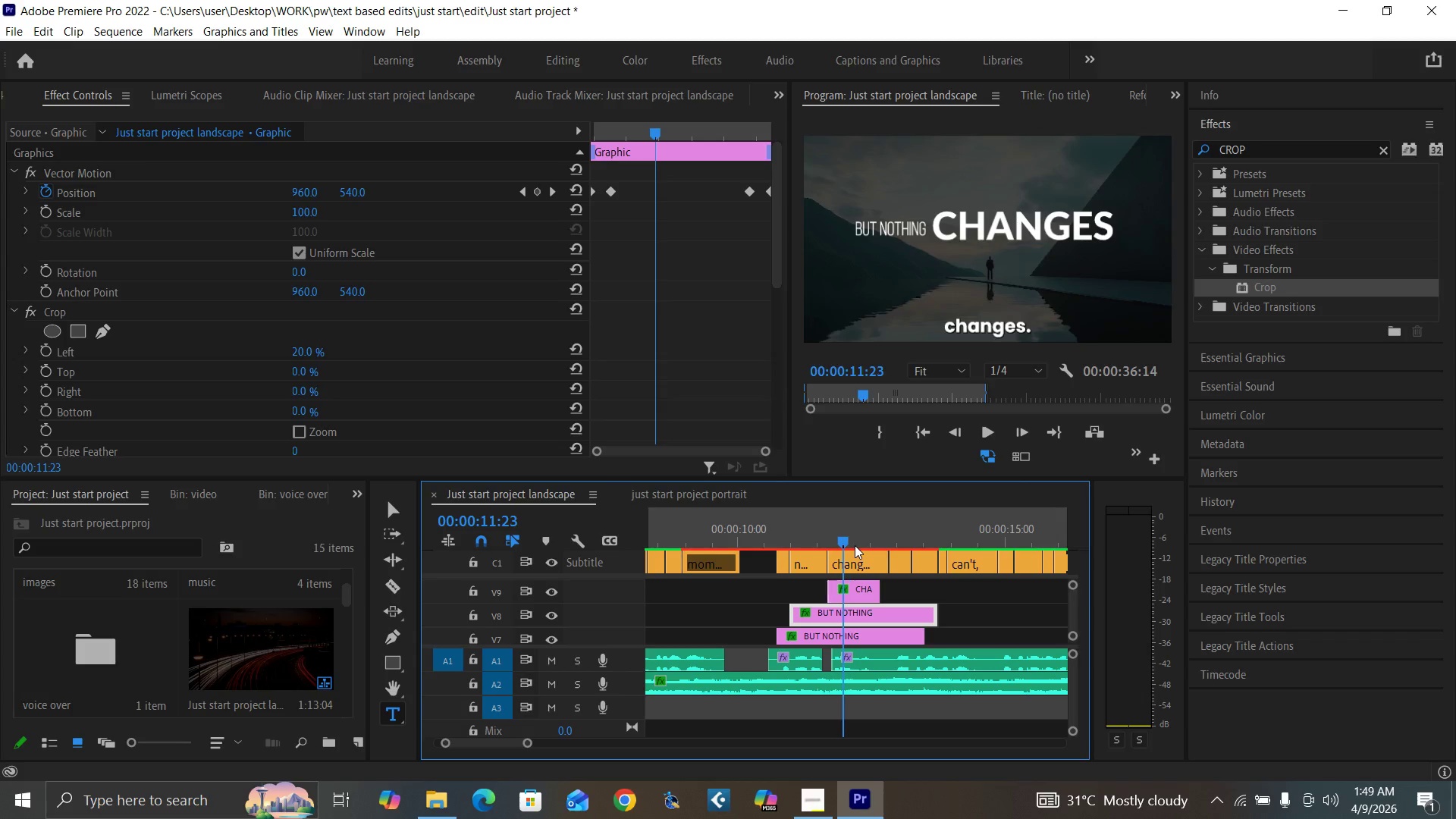 
key(Space)
 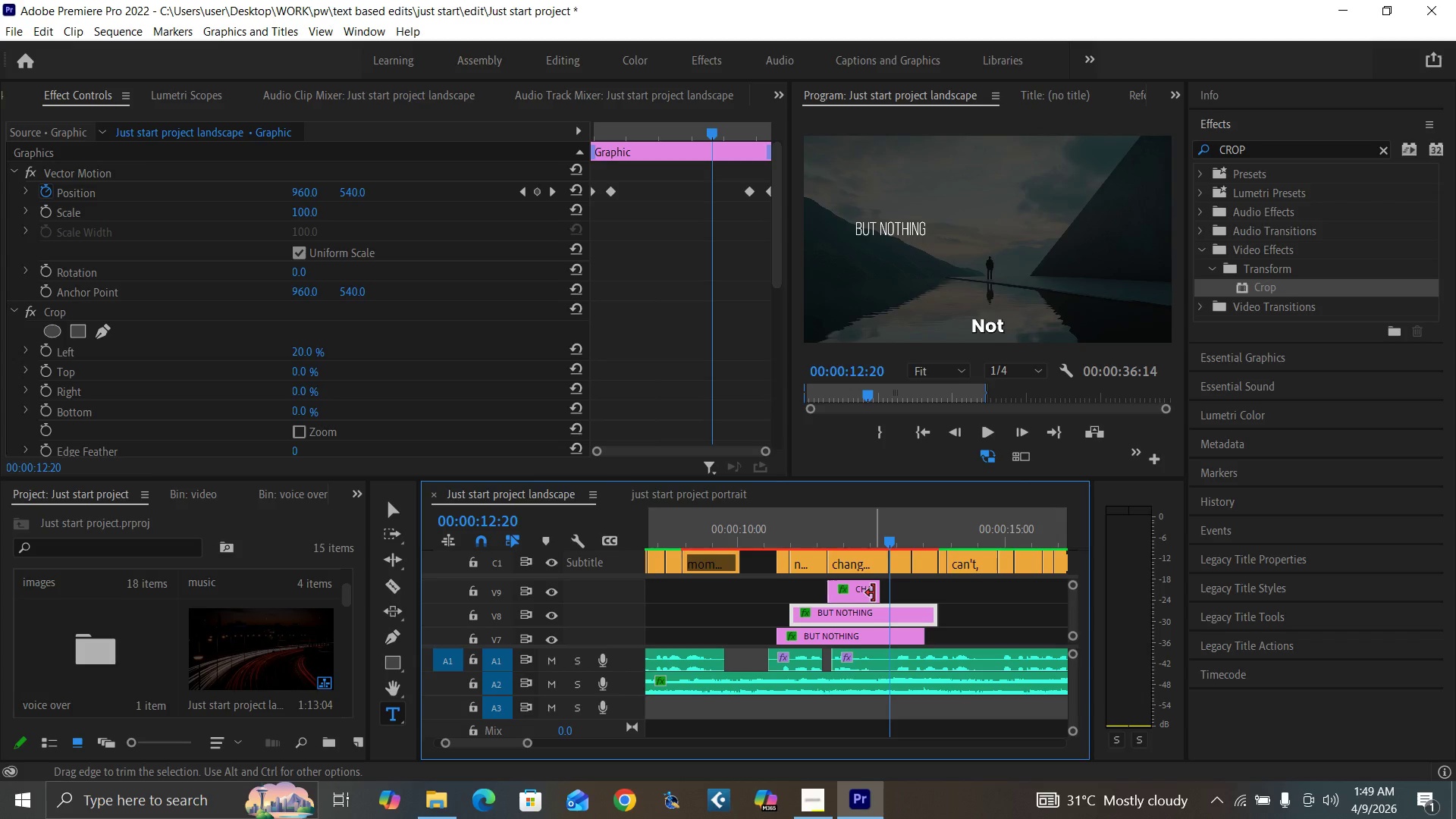 
key(Equal)
 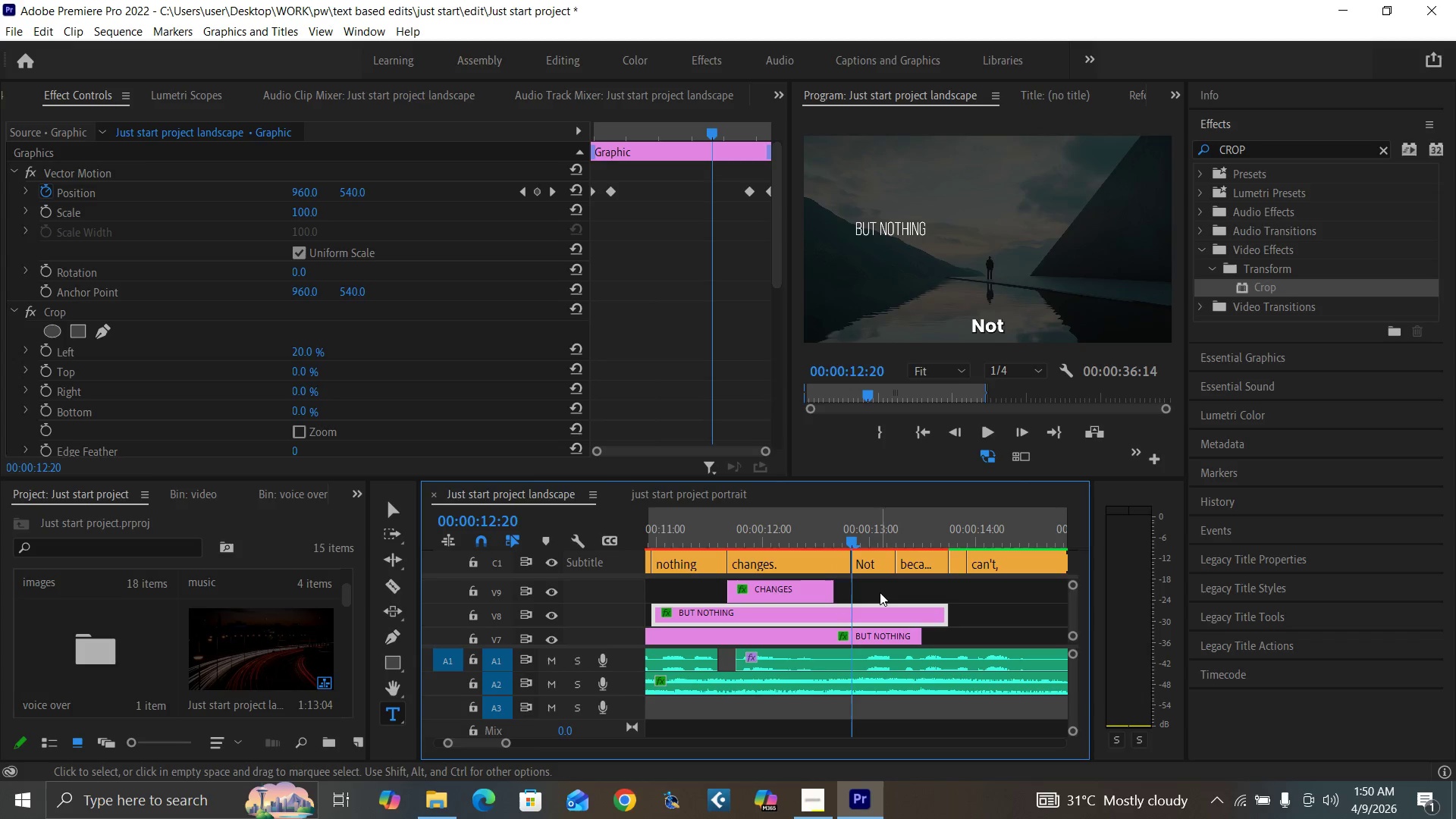 
key(Equal)
 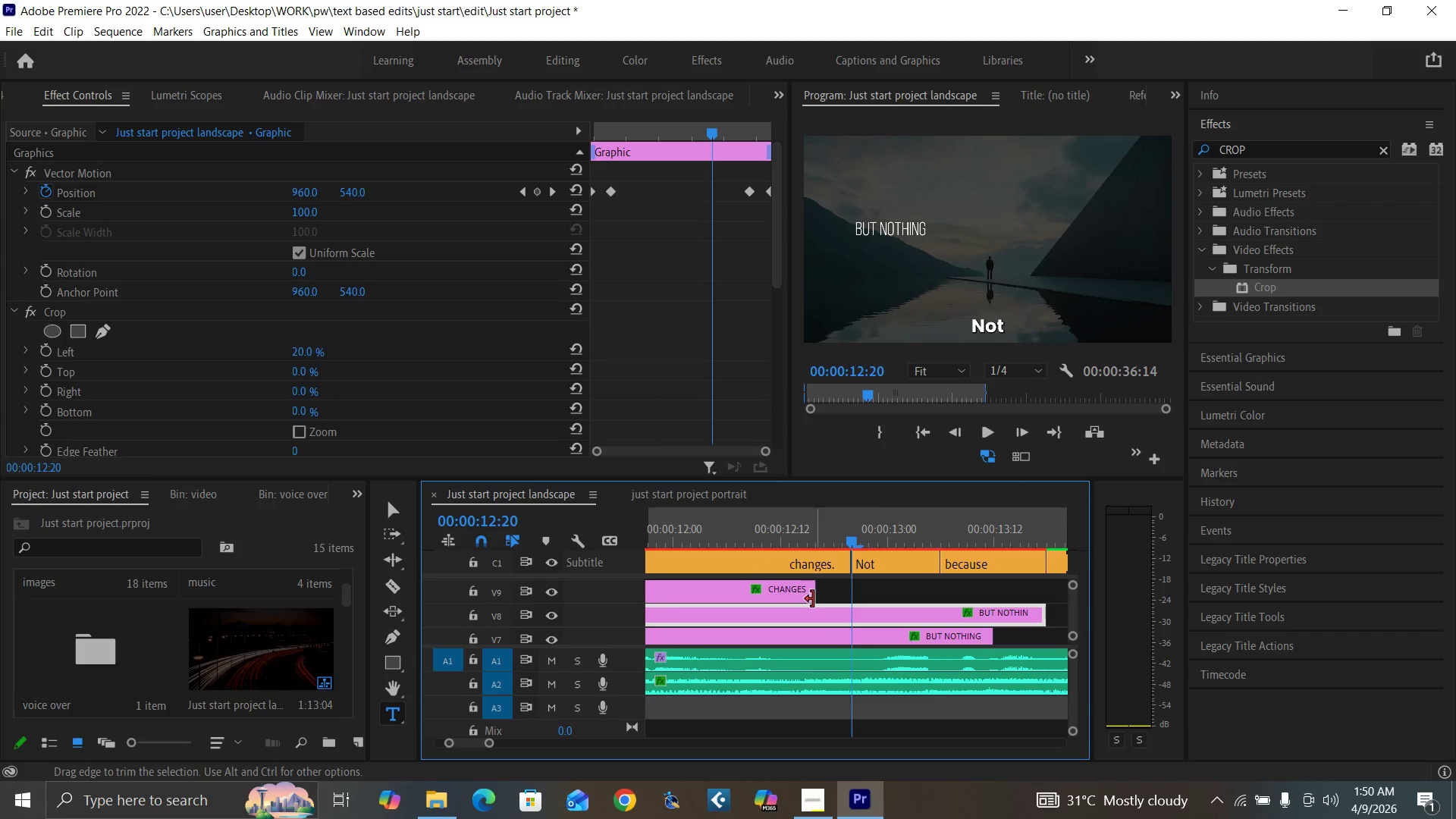 
left_click_drag(start_coordinate=[811, 598], to_coordinate=[849, 595])
 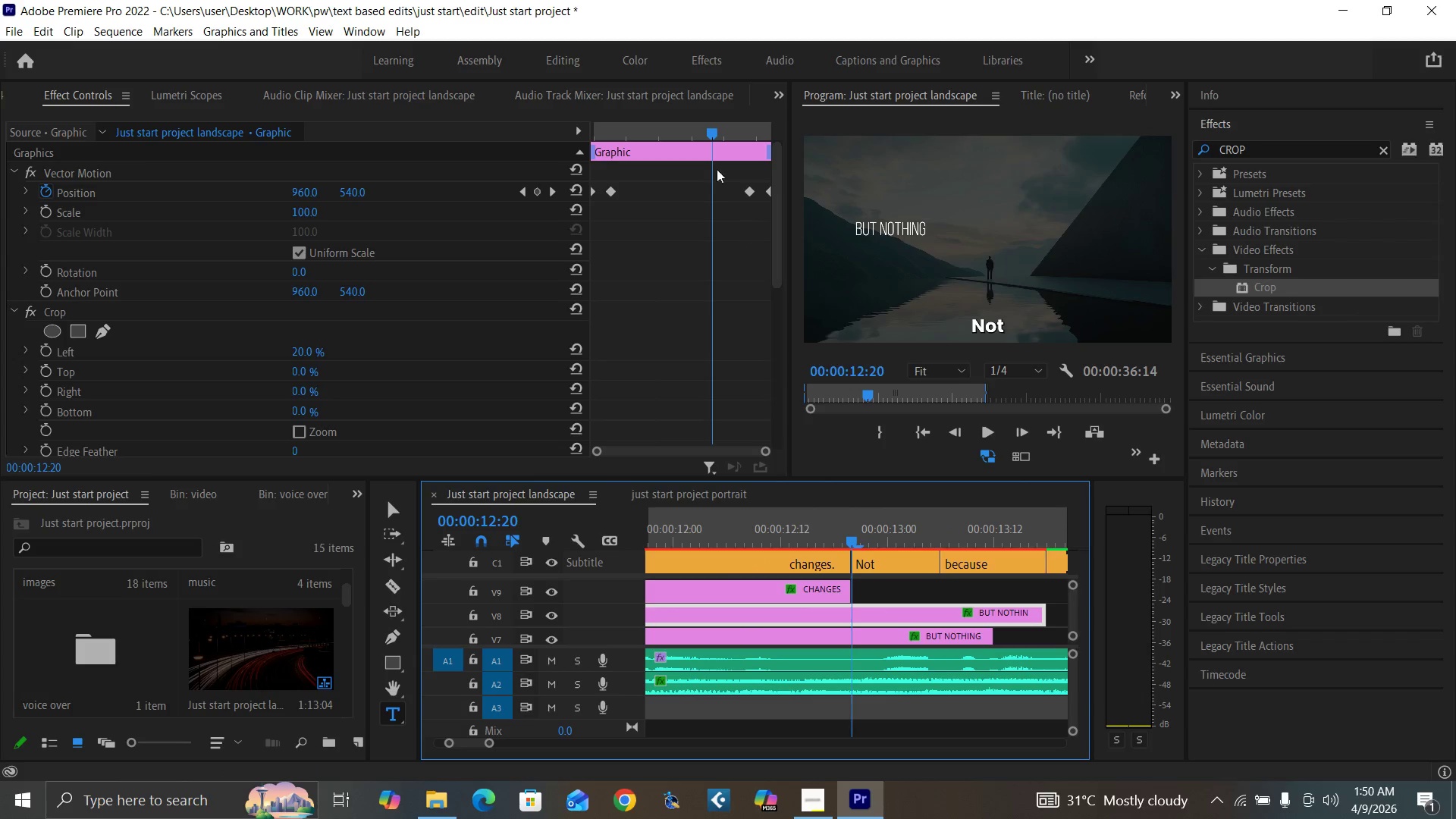 
left_click_drag(start_coordinate=[748, 187], to_coordinate=[688, 196])
 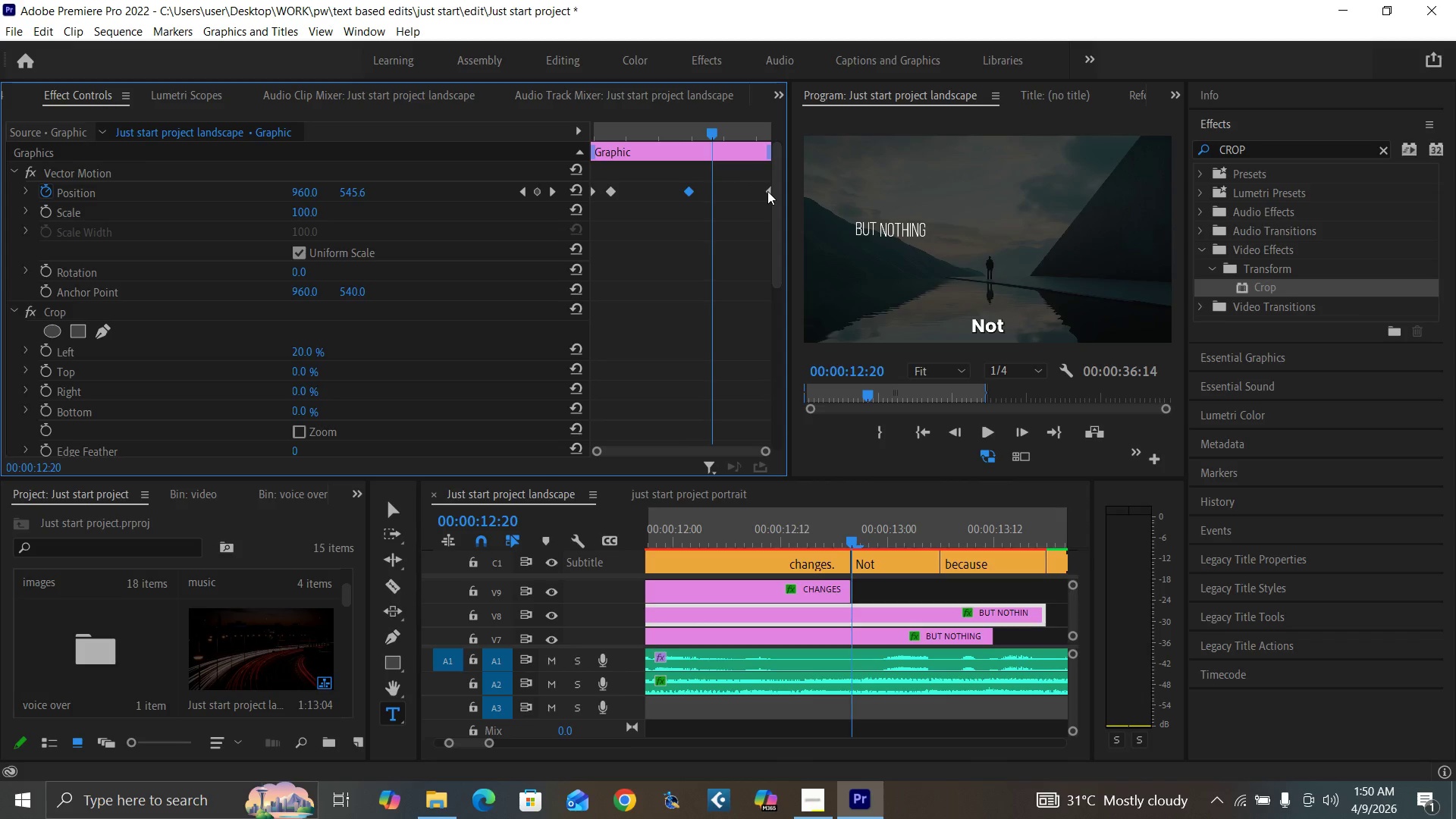 
left_click_drag(start_coordinate=[767, 192], to_coordinate=[712, 201])
 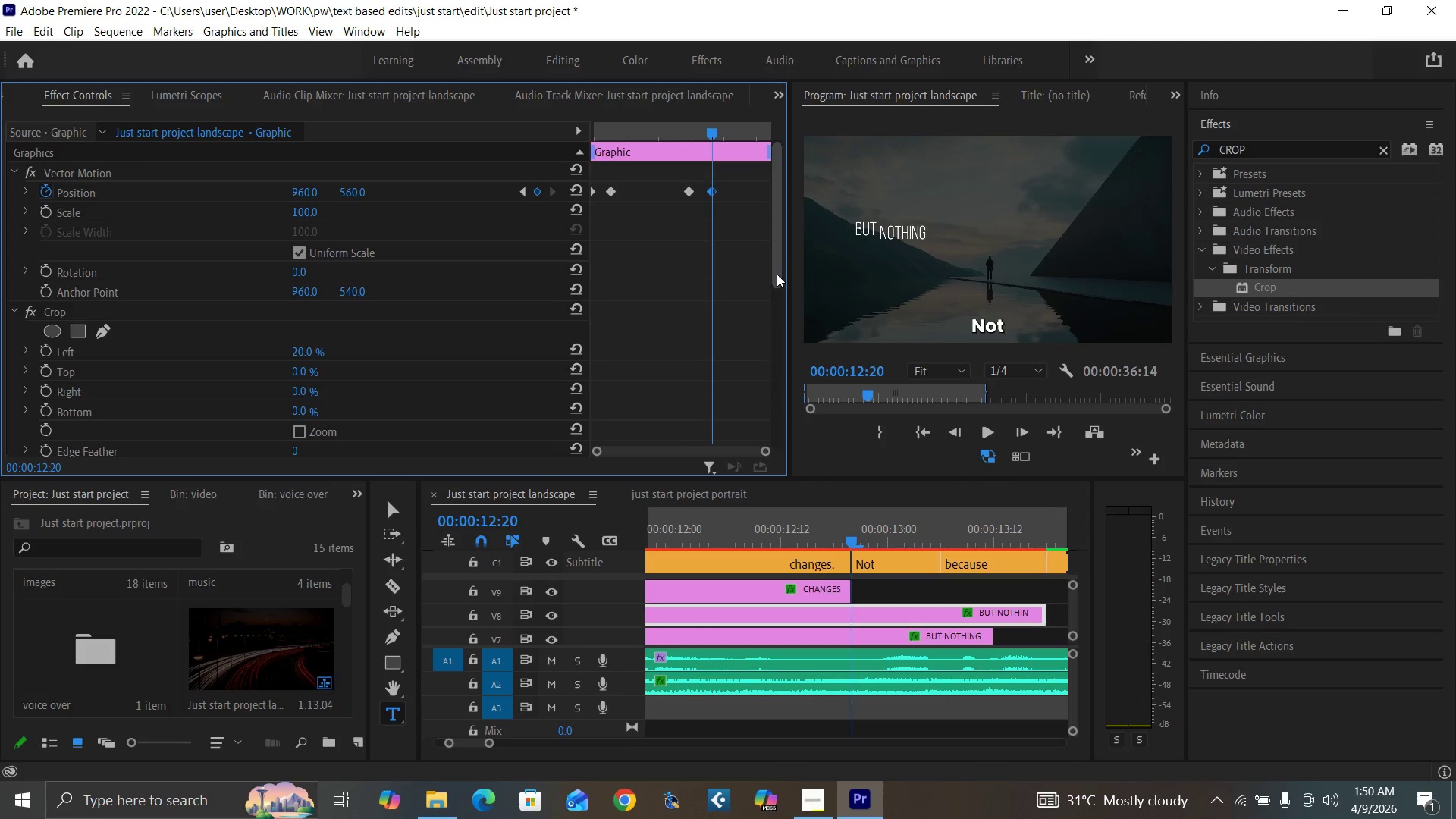 
left_click_drag(start_coordinate=[777, 274], to_coordinate=[765, 469])
 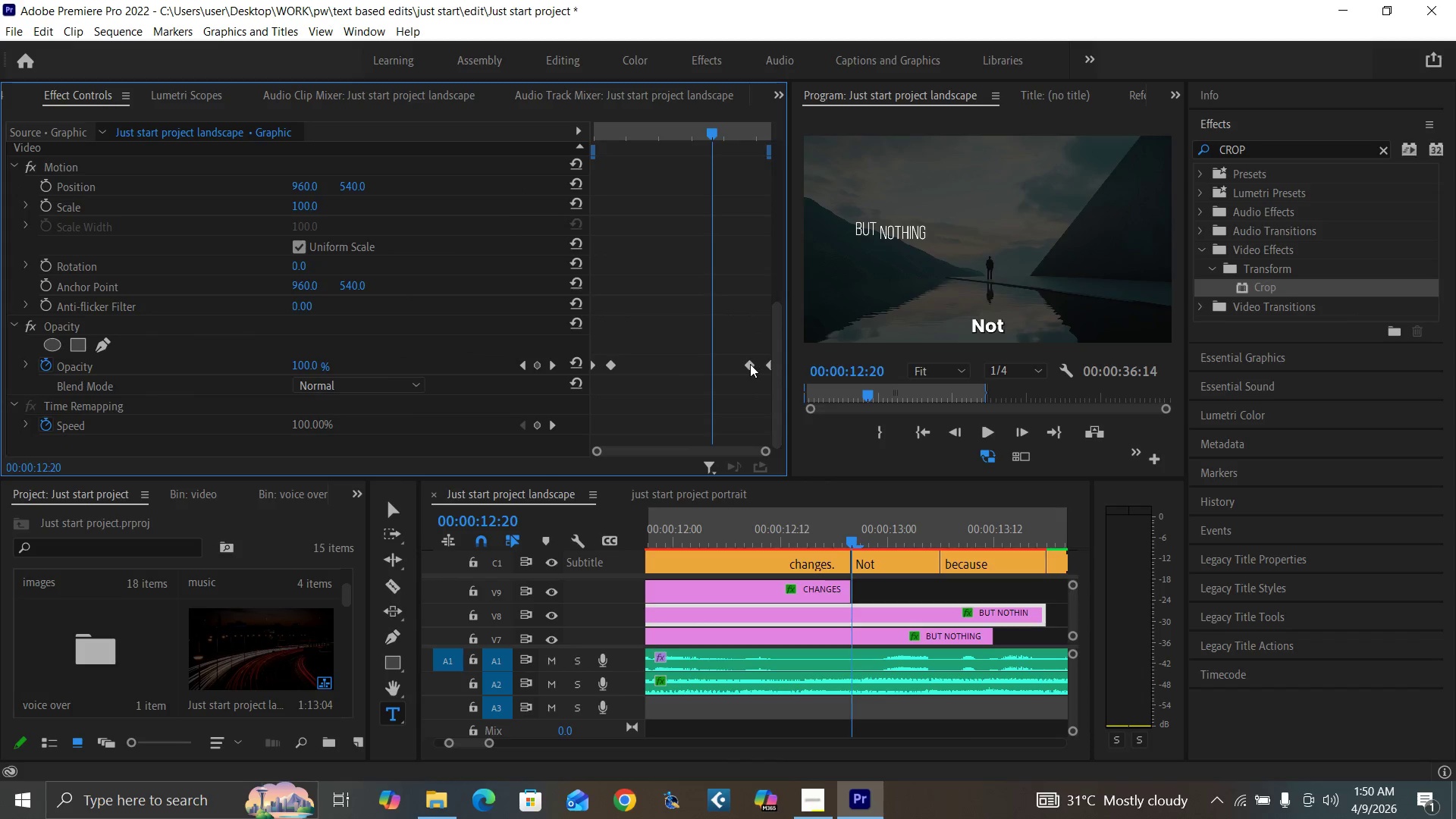 
left_click_drag(start_coordinate=[749, 364], to_coordinate=[692, 366])
 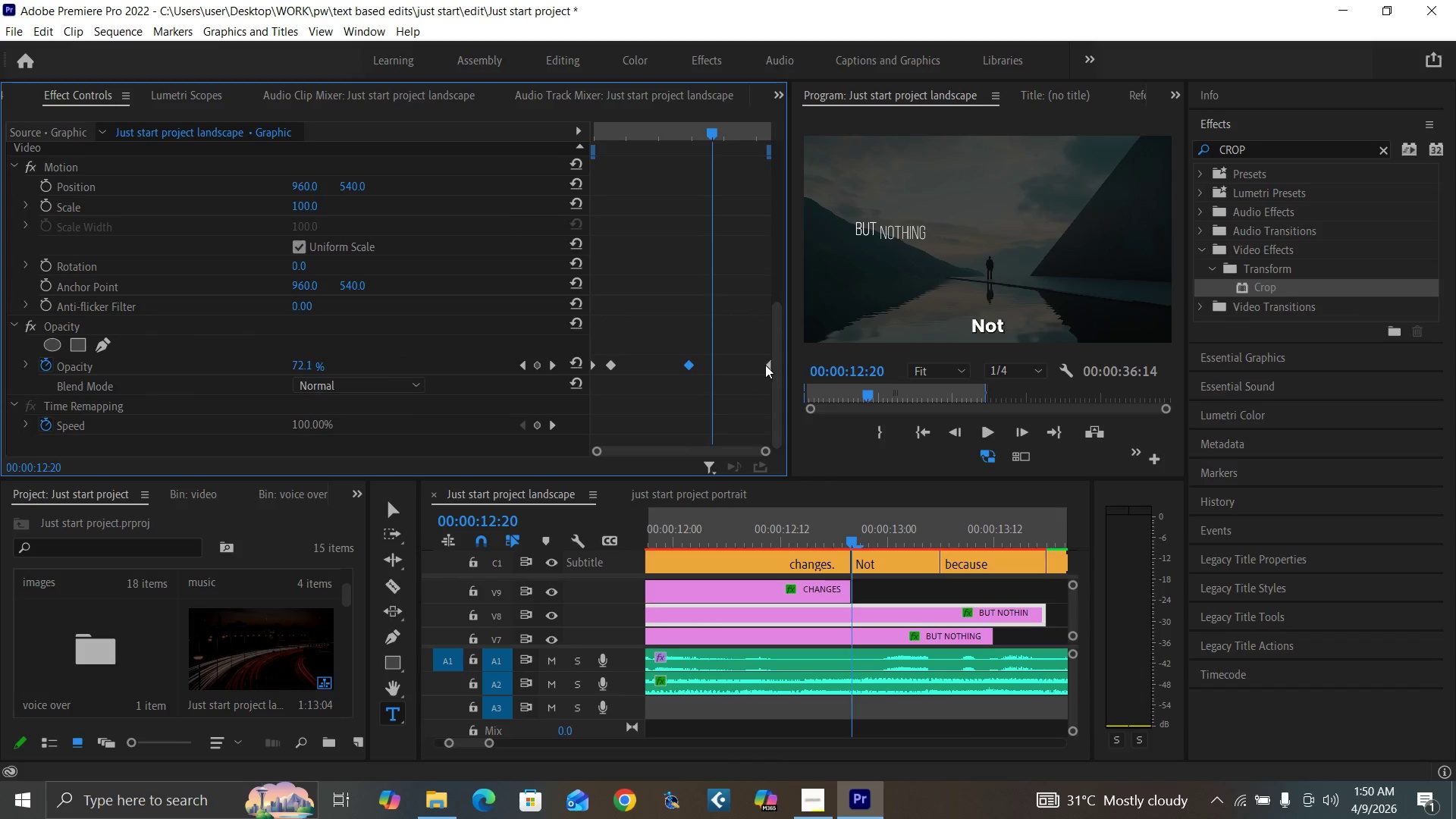 
left_click_drag(start_coordinate=[767, 362], to_coordinate=[712, 378])
 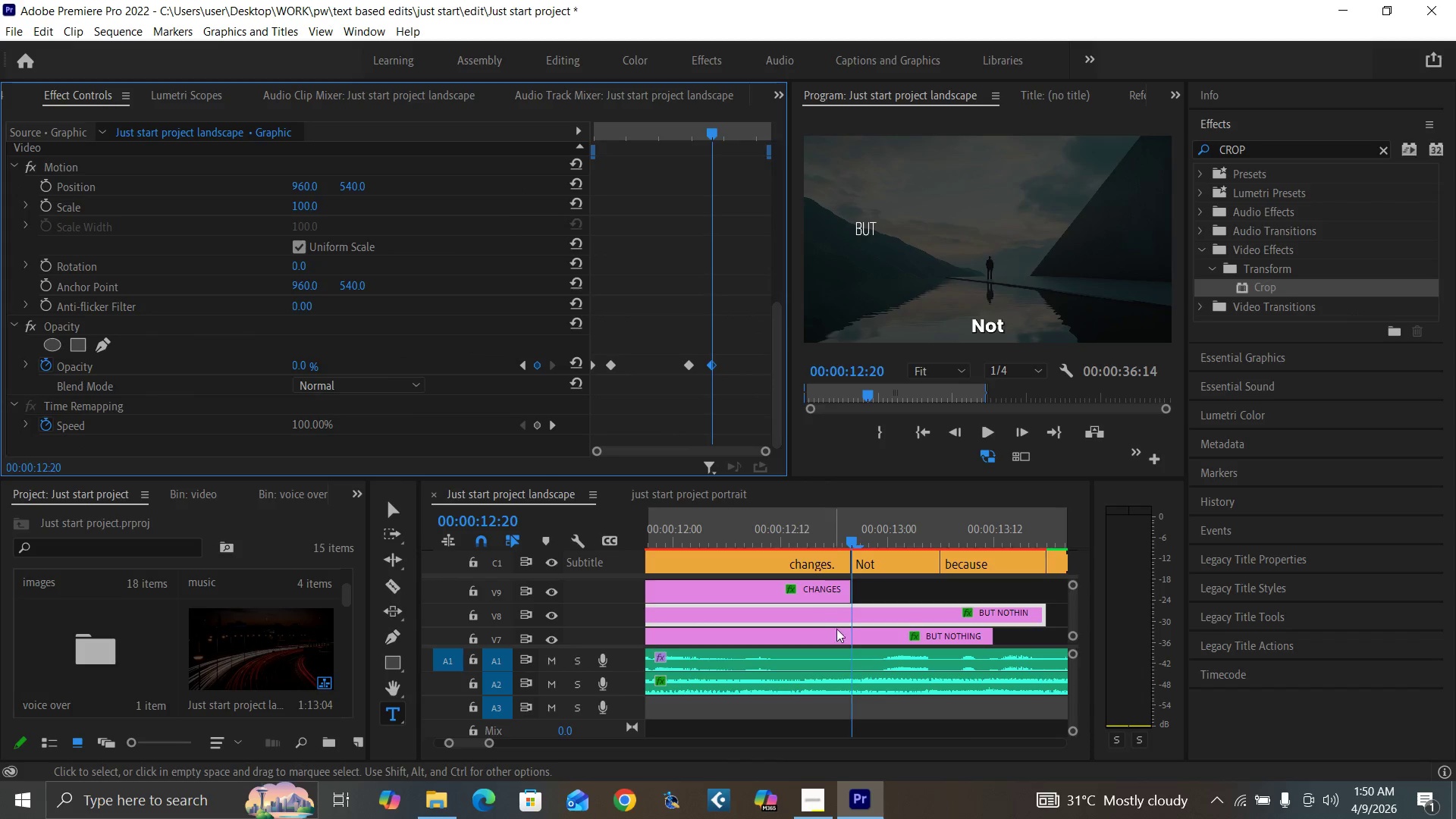 
left_click([842, 633])
 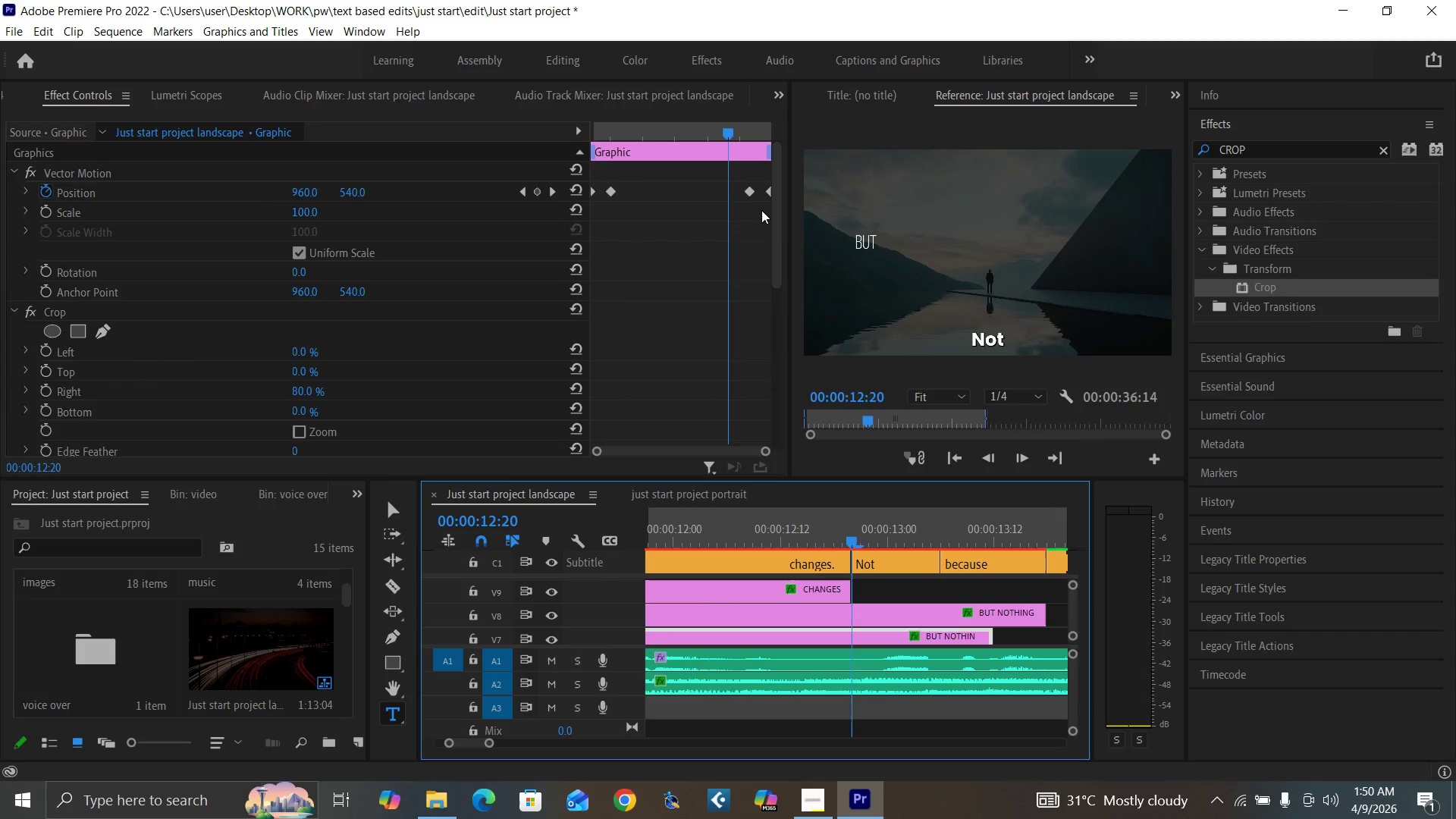 
left_click_drag(start_coordinate=[747, 190], to_coordinate=[706, 189])
 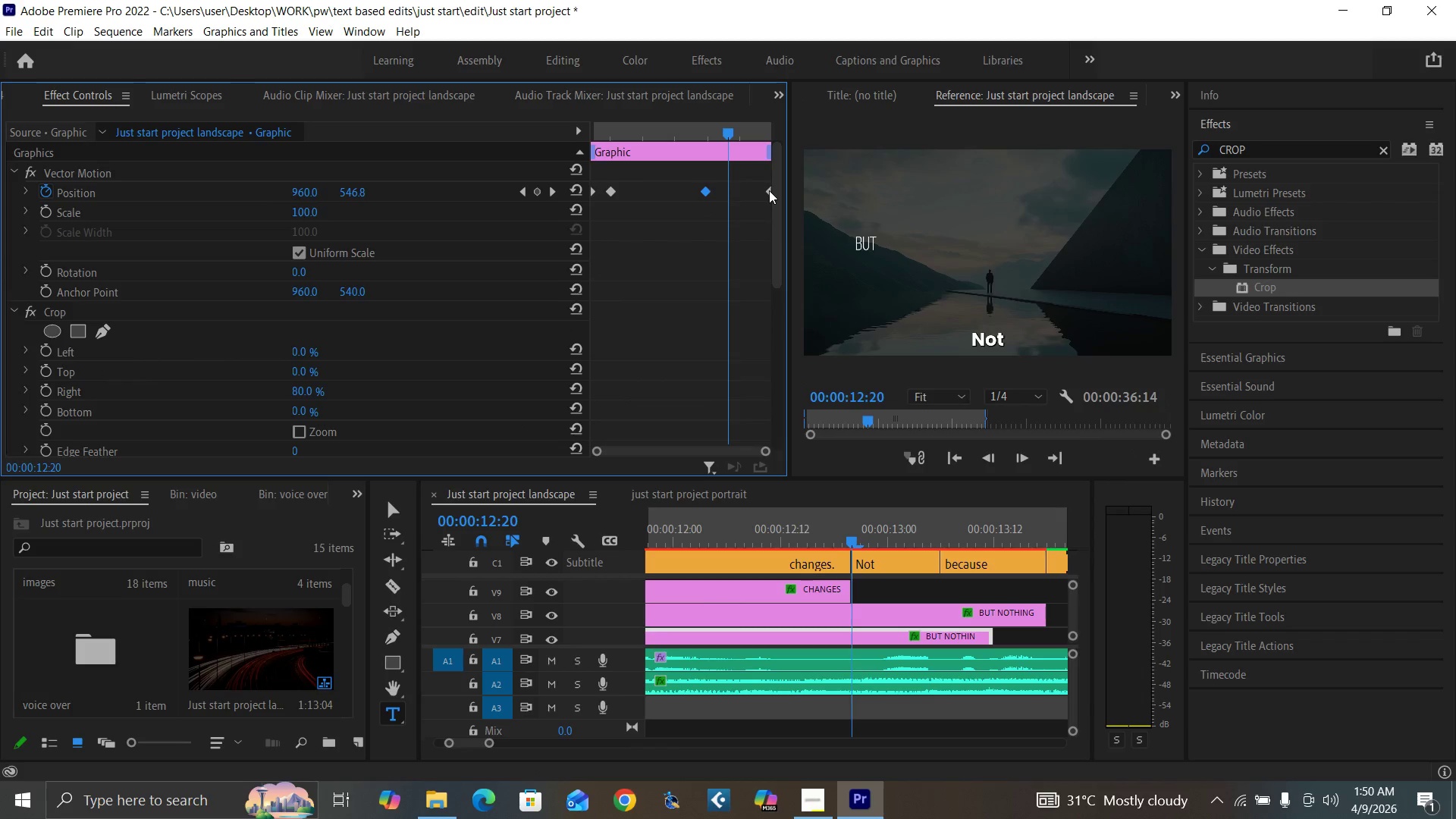 
left_click_drag(start_coordinate=[769, 190], to_coordinate=[731, 197])
 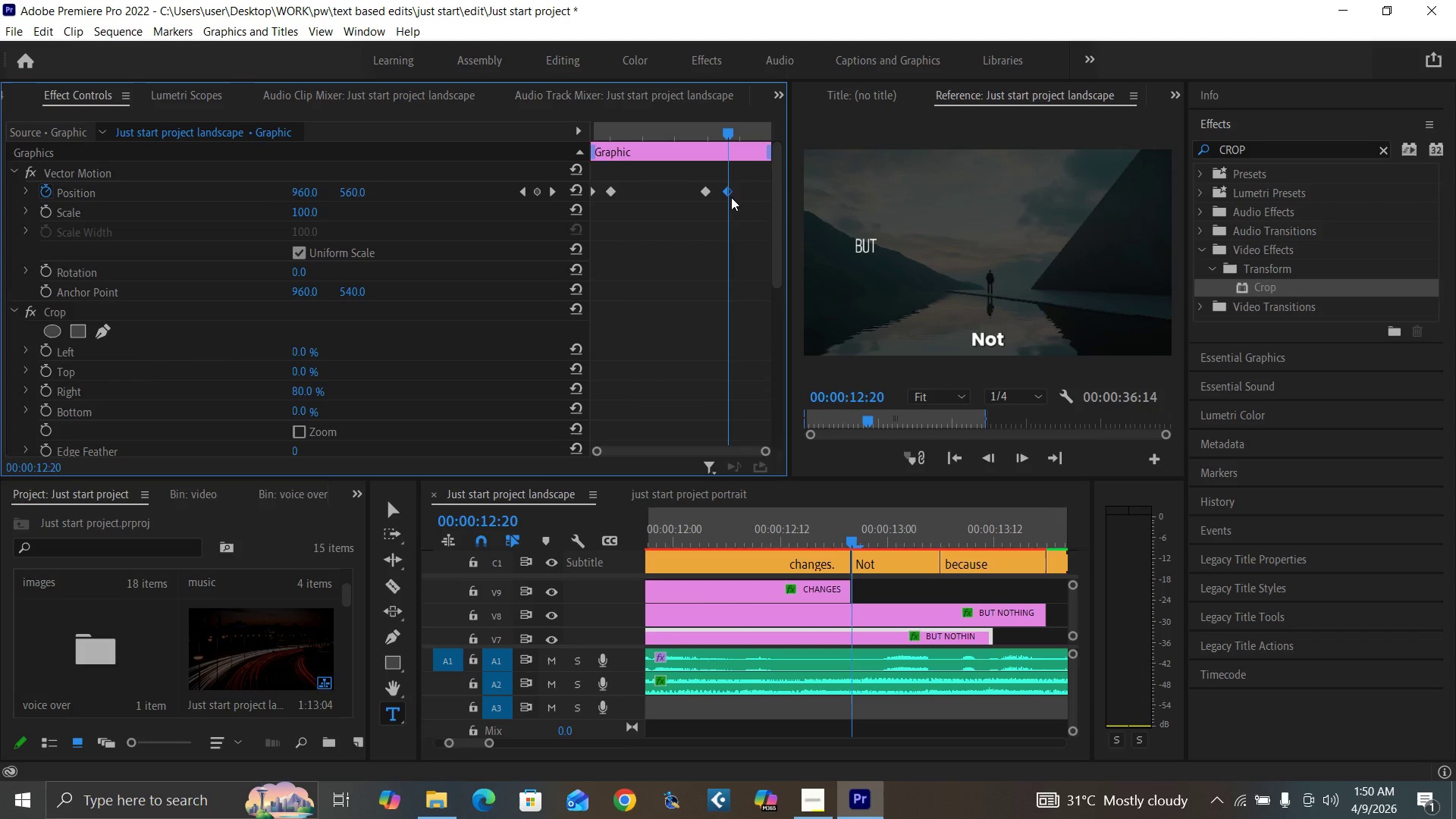 
left_click_drag(start_coordinate=[779, 255], to_coordinate=[774, 460])
 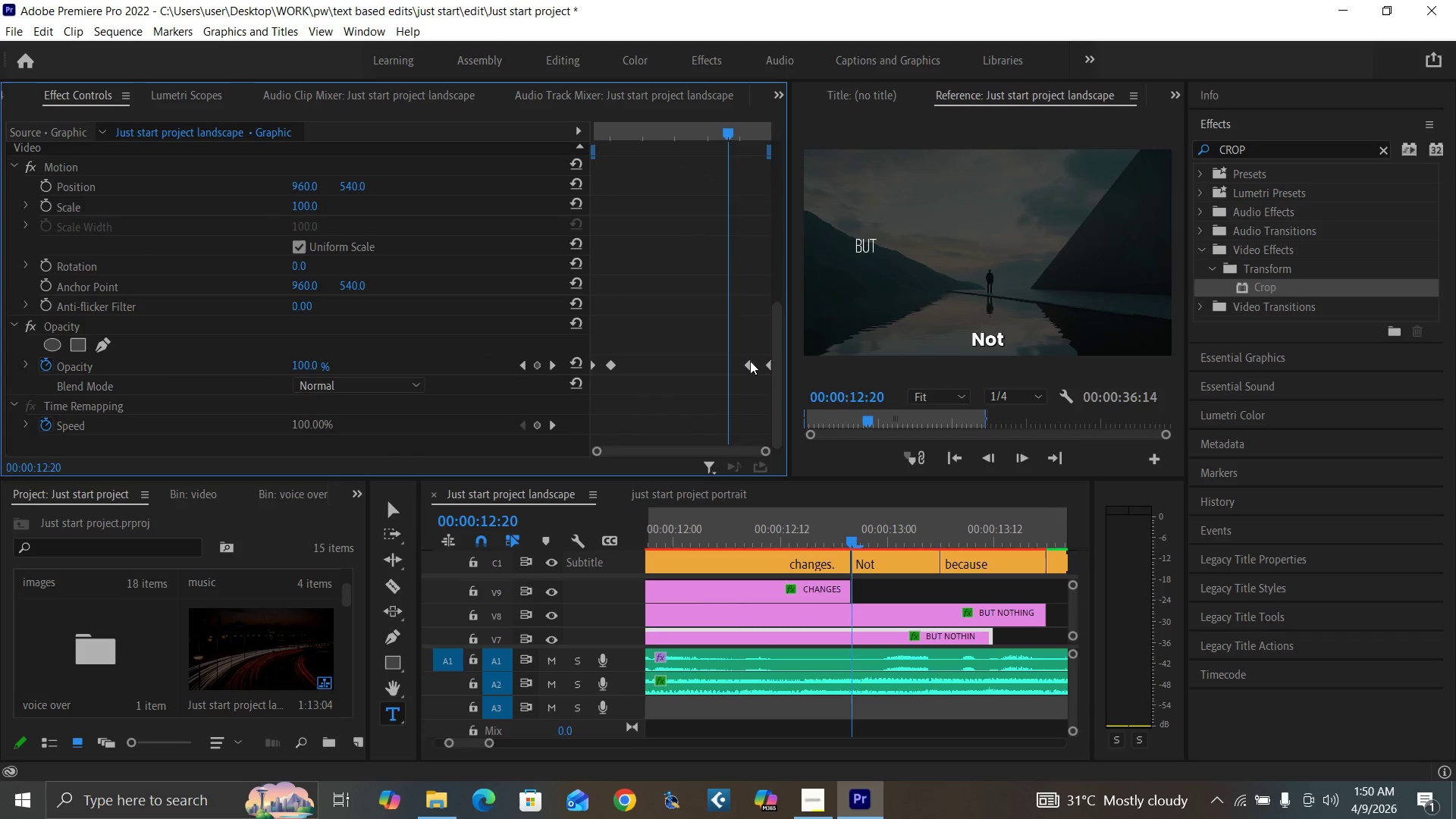 
left_click_drag(start_coordinate=[750, 362], to_coordinate=[691, 367])
 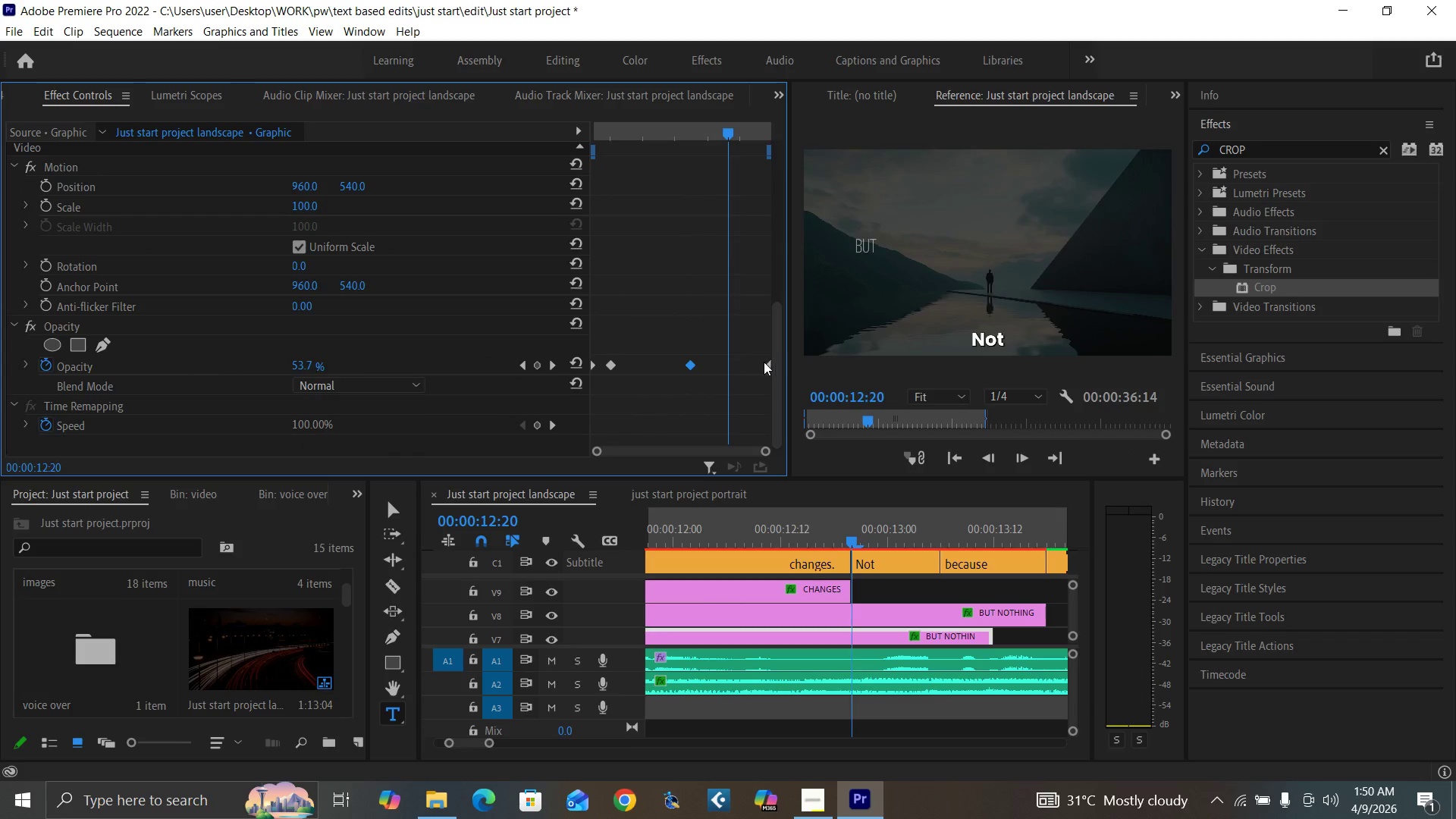 
left_click_drag(start_coordinate=[764, 362], to_coordinate=[749, 368])
 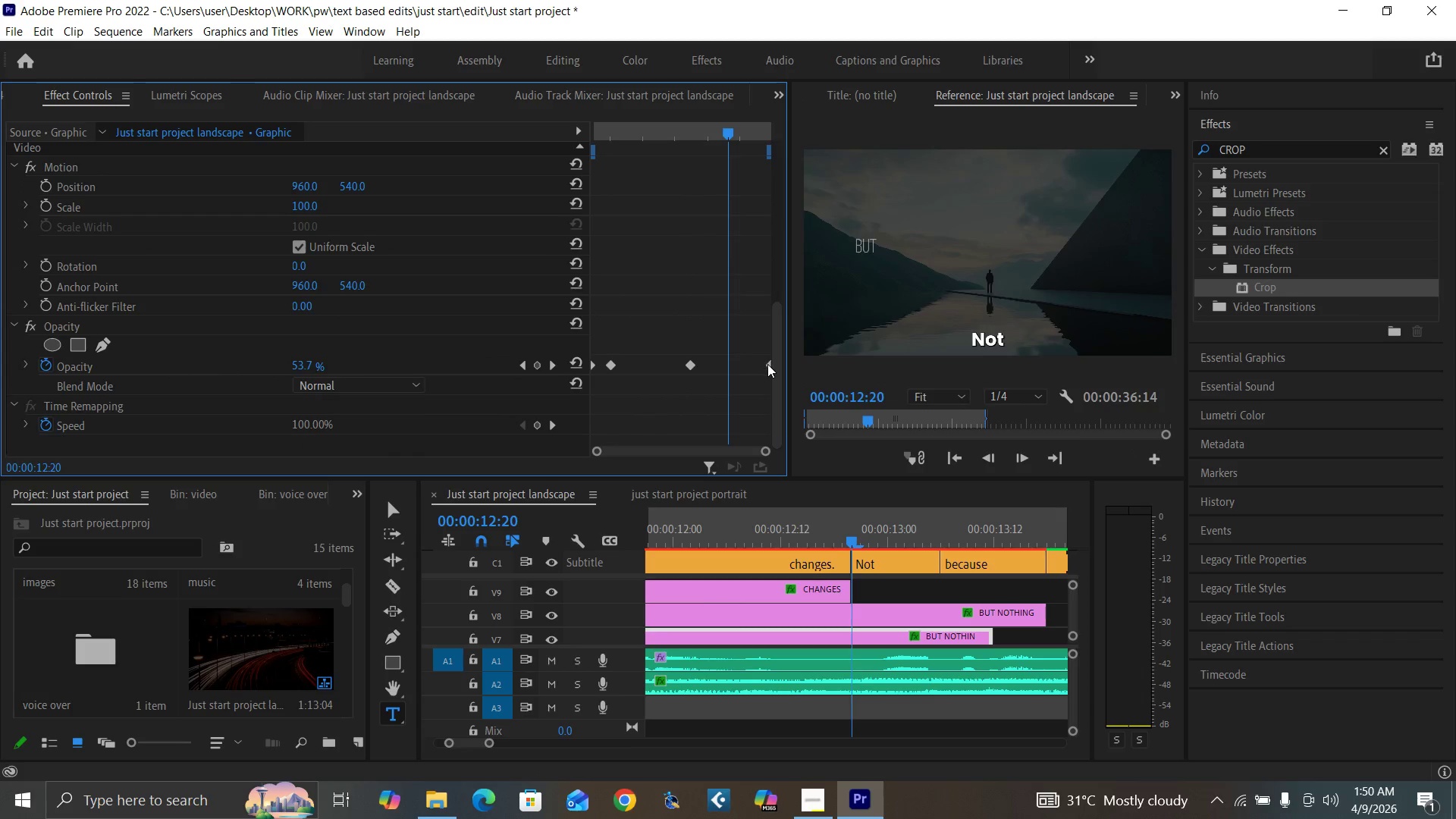 
left_click_drag(start_coordinate=[767, 364], to_coordinate=[726, 377])
 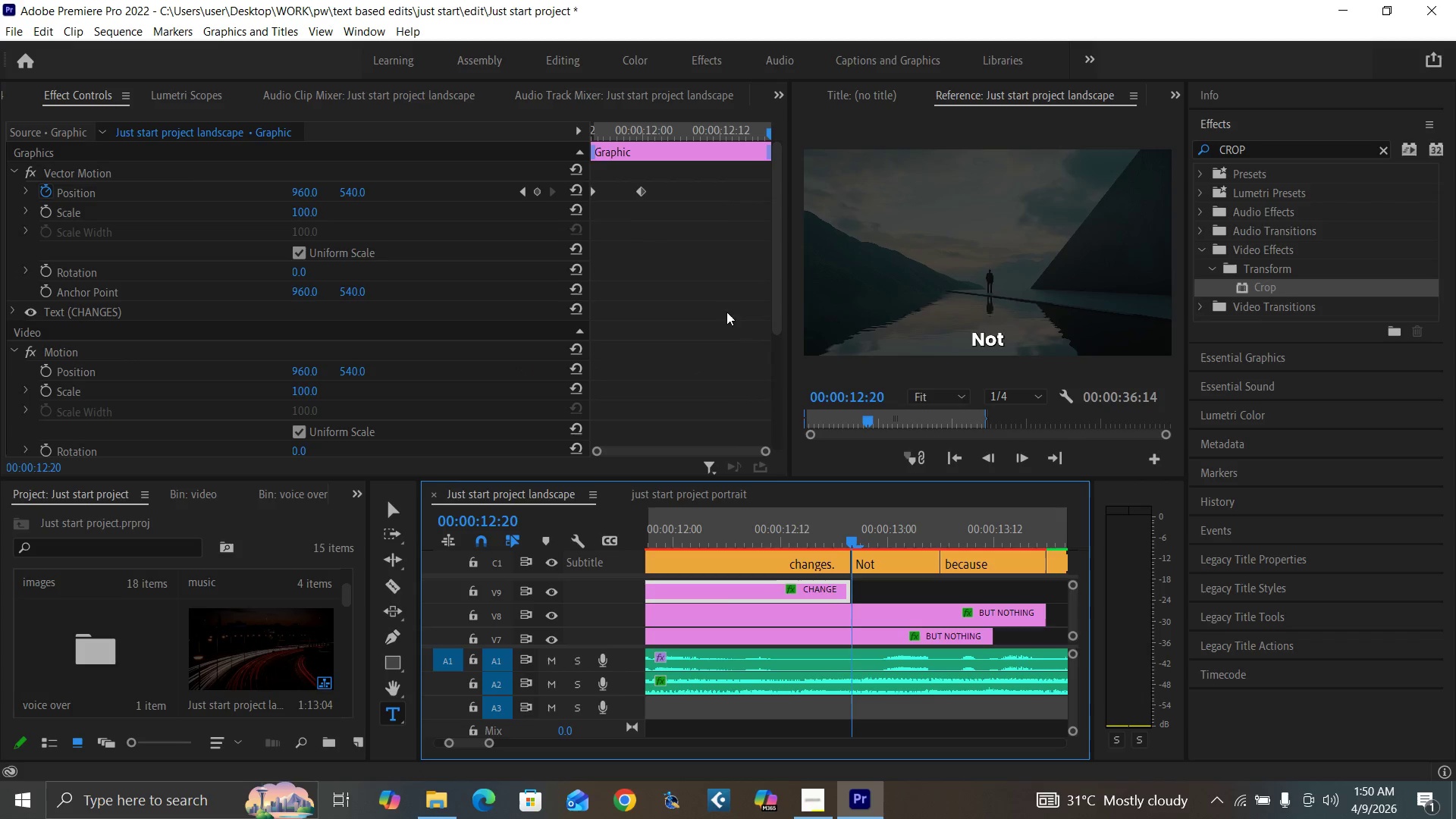 
left_click_drag(start_coordinate=[774, 291], to_coordinate=[773, 256])
 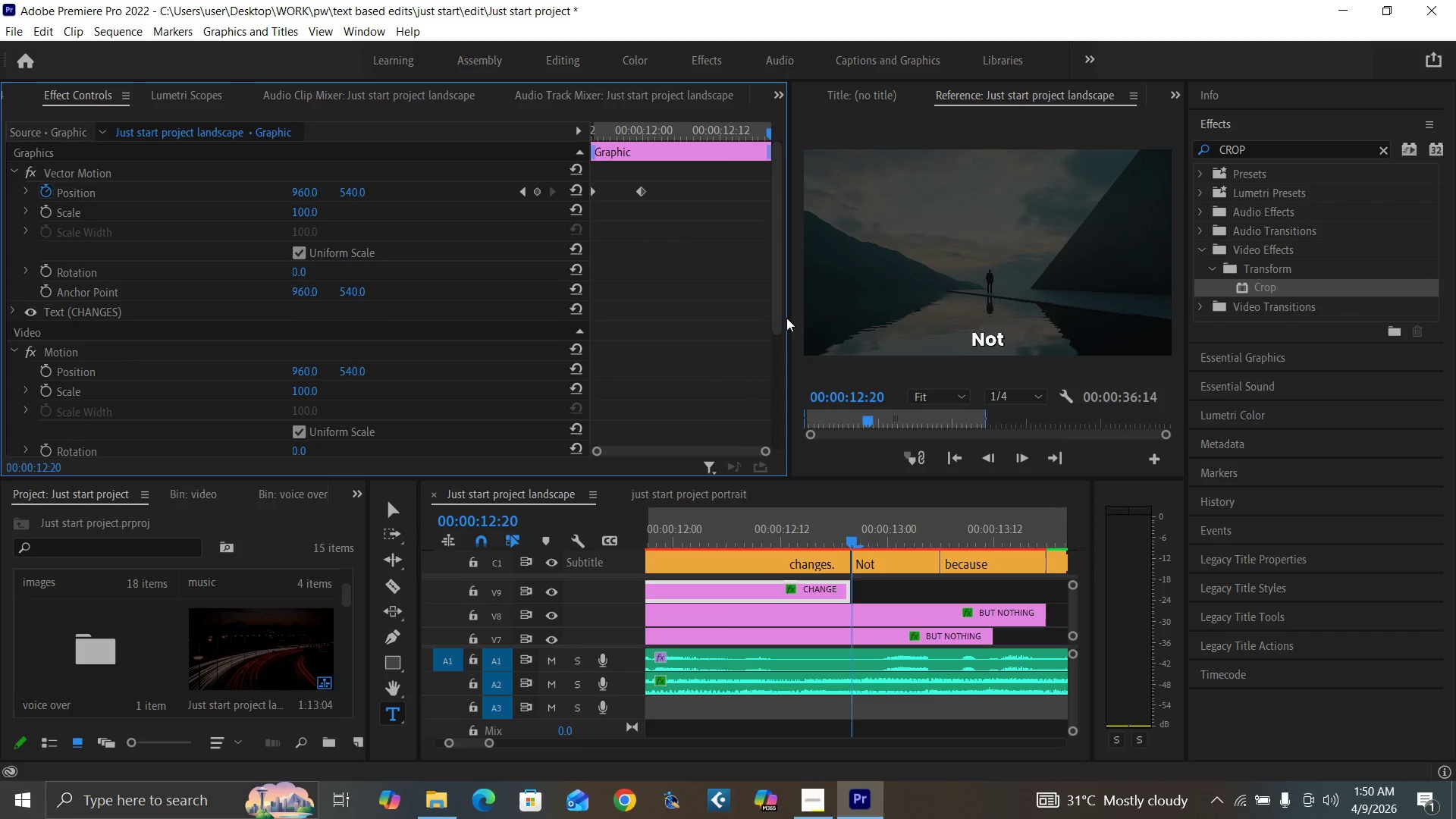 
left_click_drag(start_coordinate=[790, 318], to_coordinate=[861, 325])
 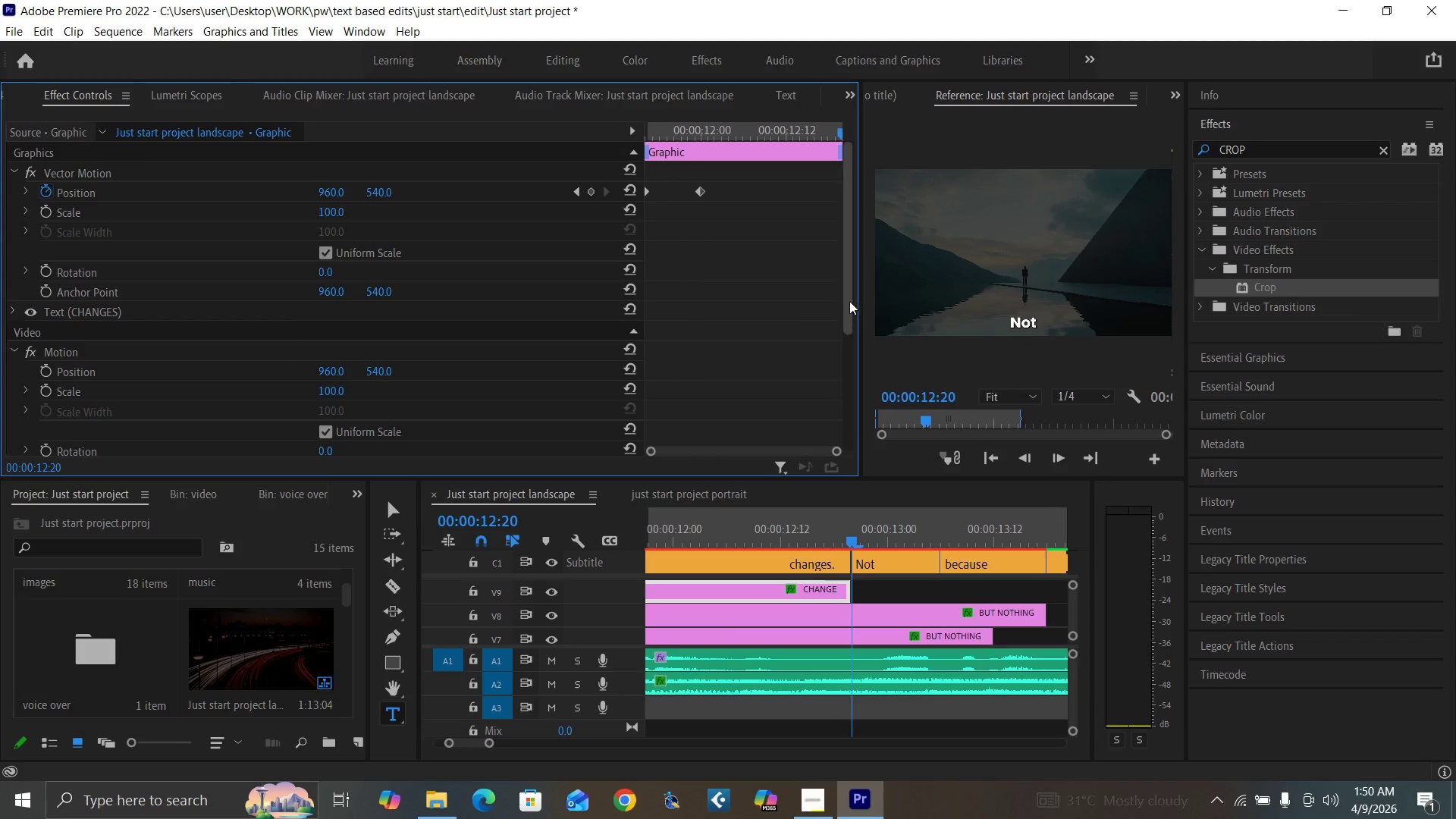 
left_click_drag(start_coordinate=[846, 297], to_coordinate=[832, 457])
 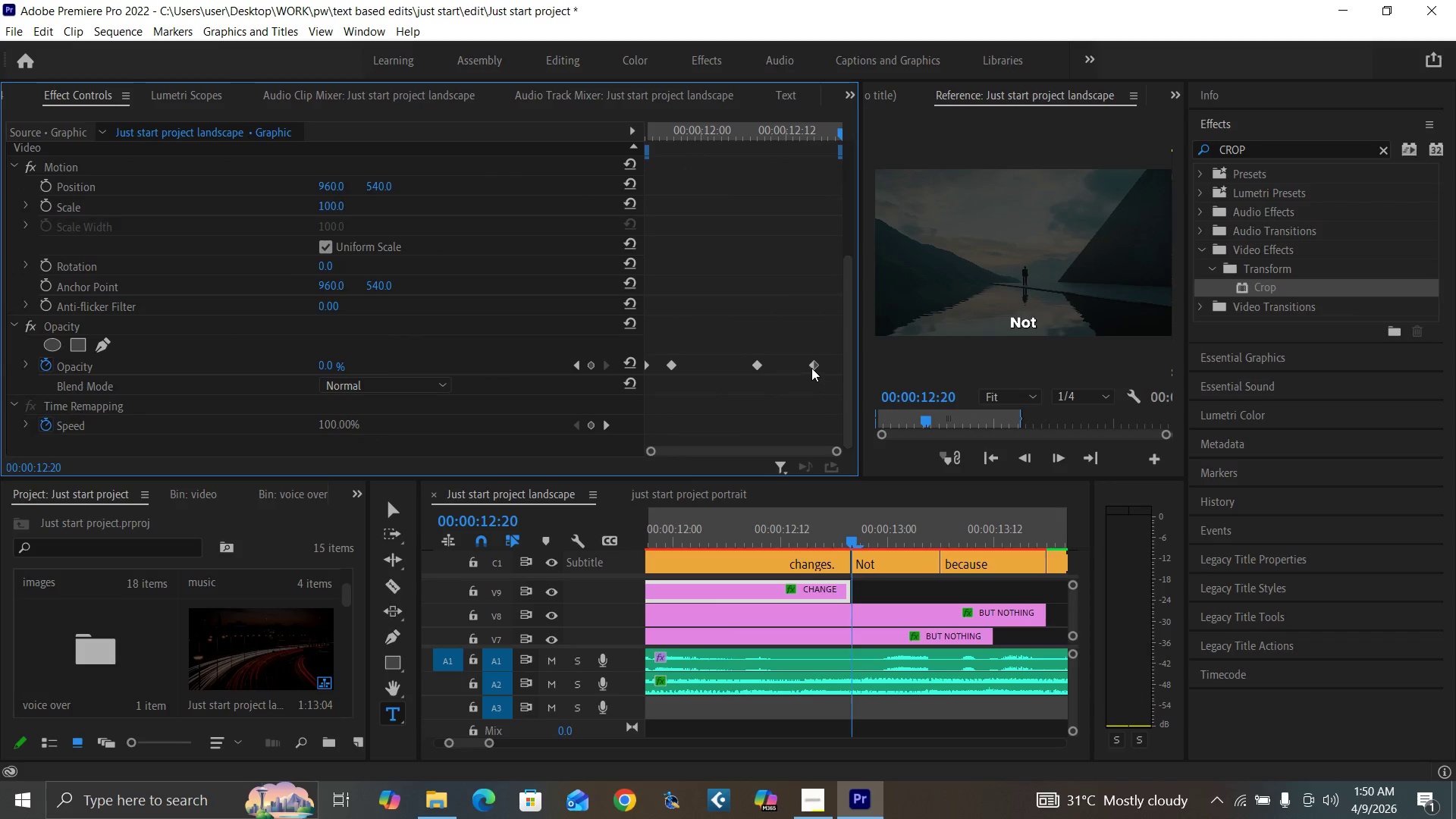 
left_click_drag(start_coordinate=[812, 362], to_coordinate=[846, 378])
 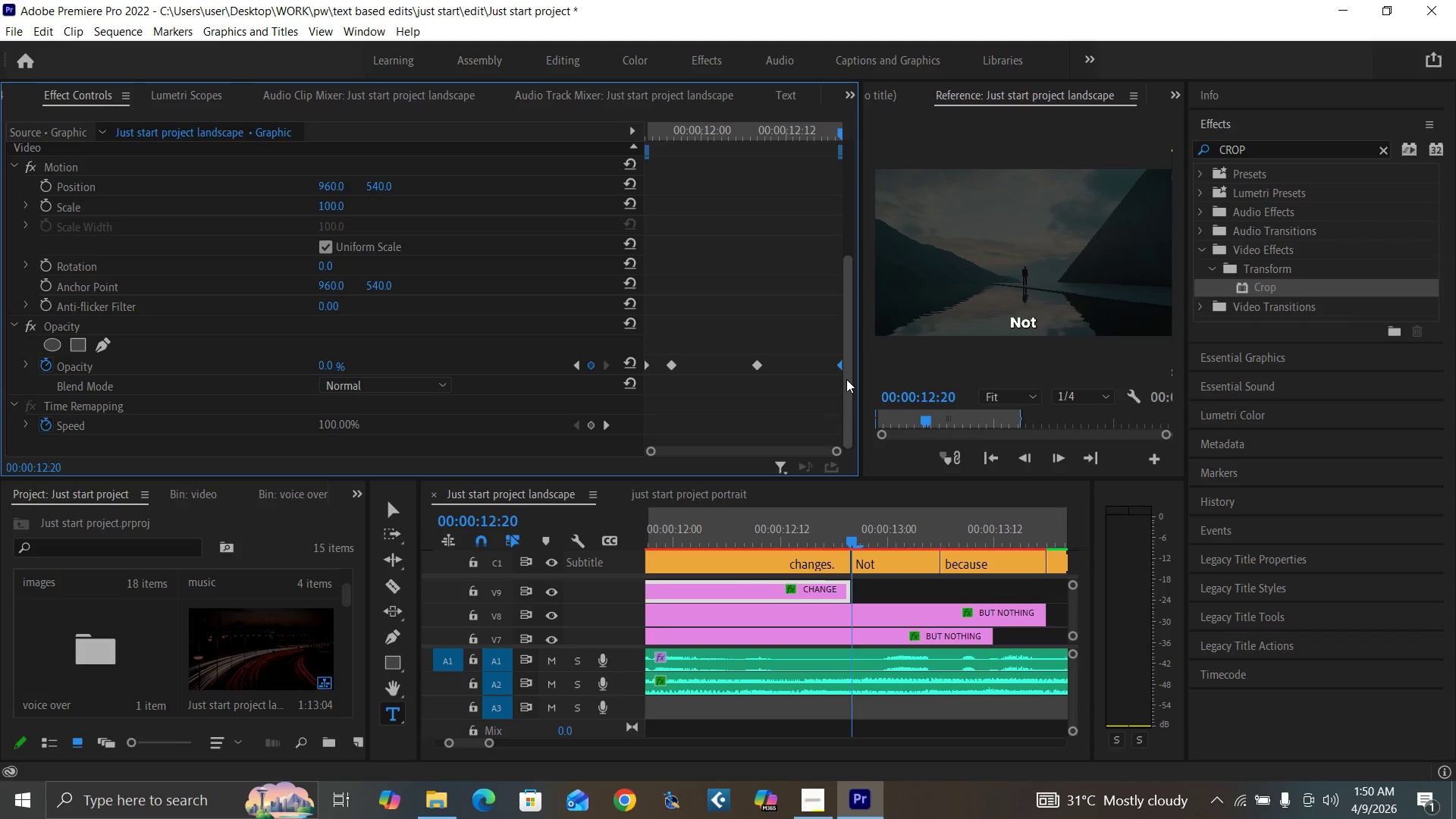 
key(ArrowLeft)
 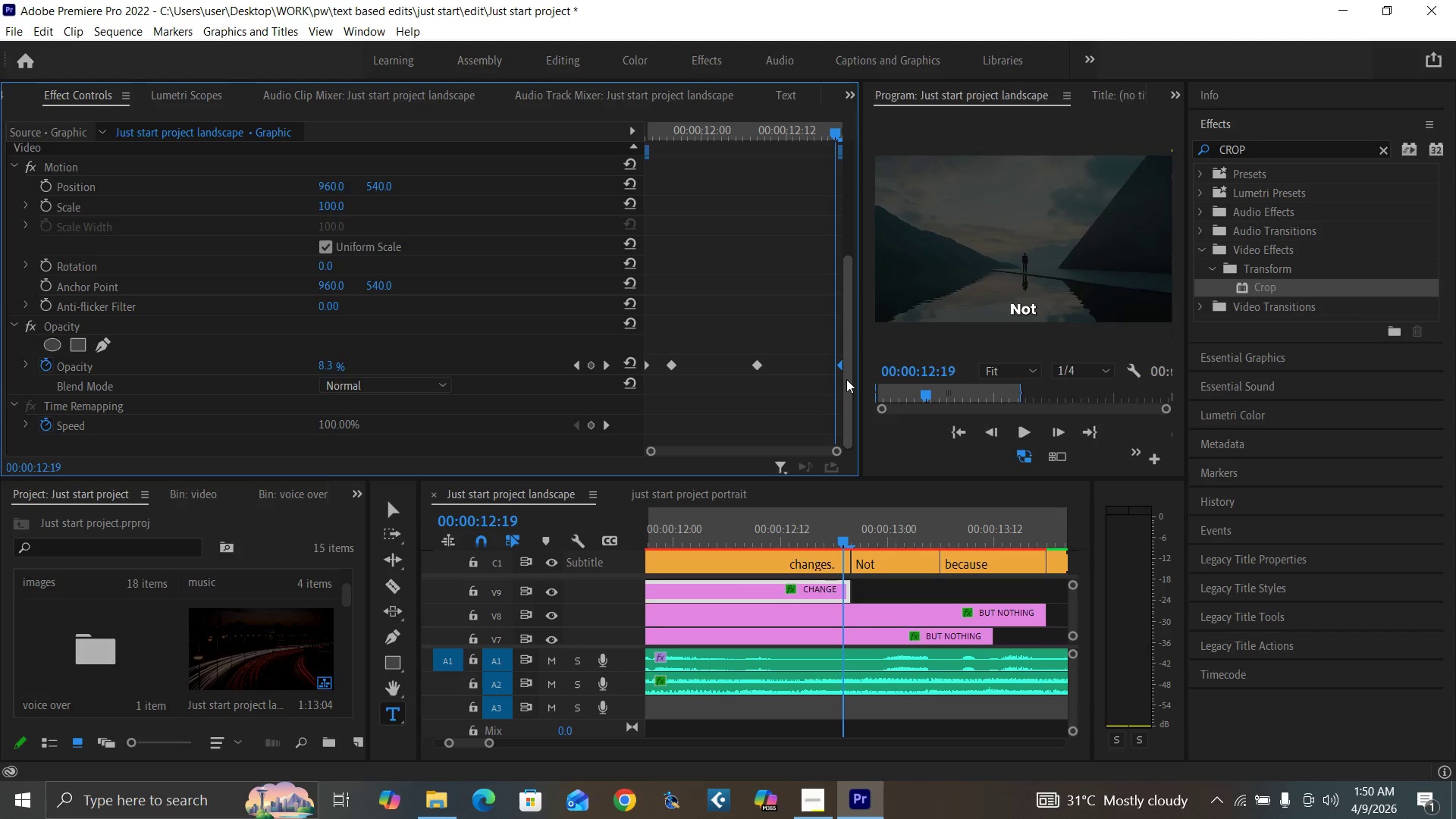 
key(ArrowLeft)
 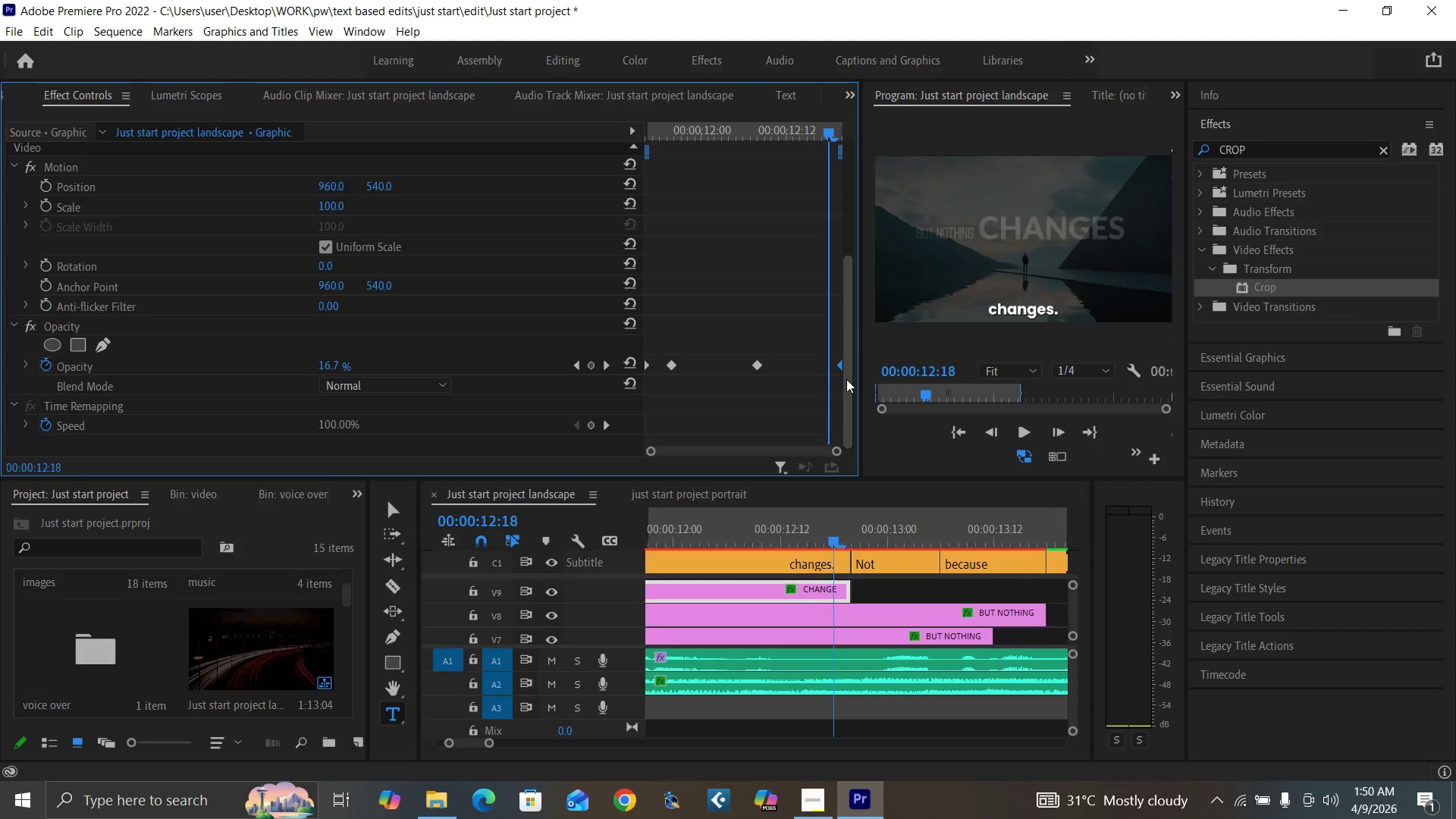 
key(ArrowLeft)
 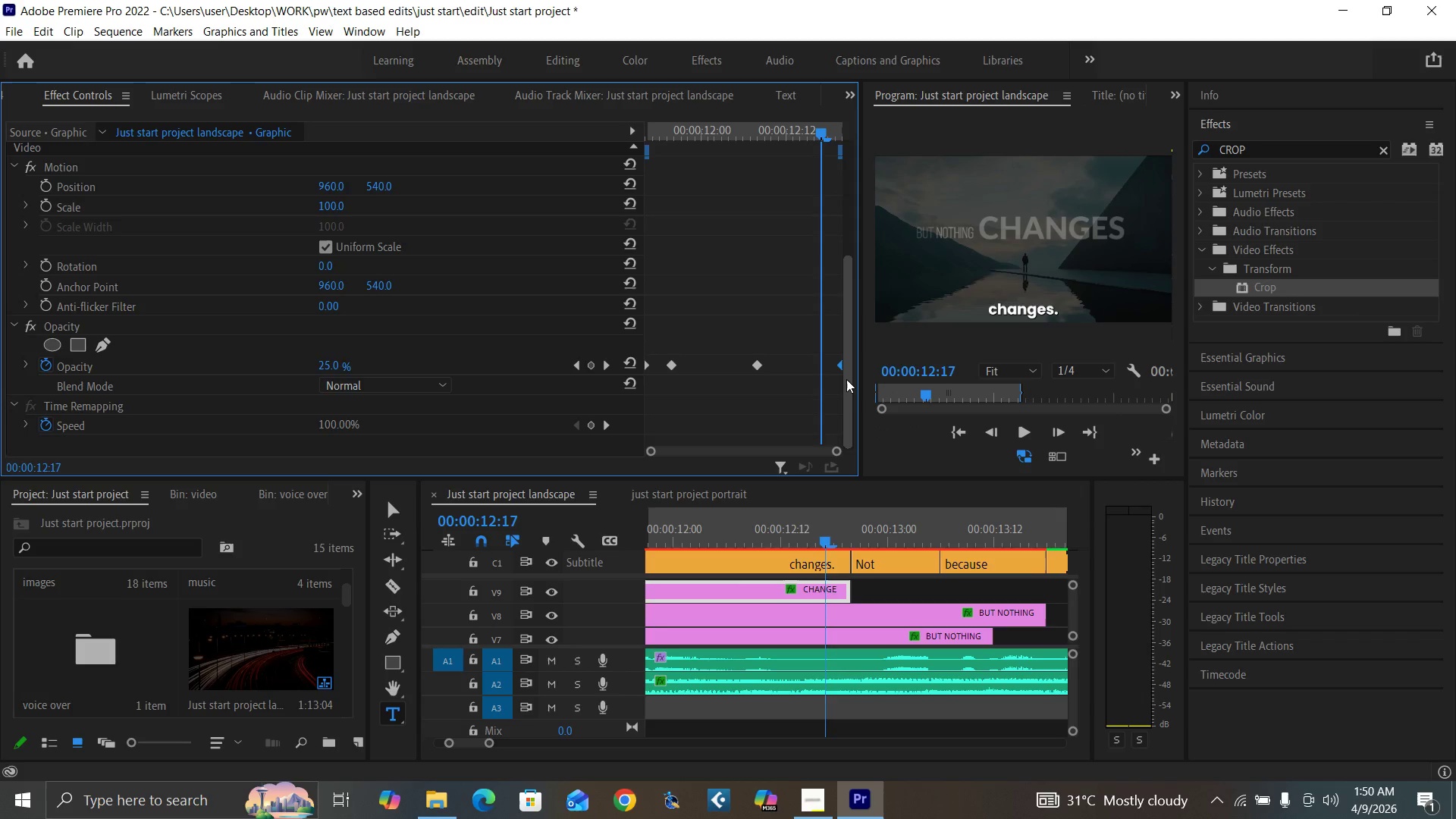 
key(ArrowLeft)
 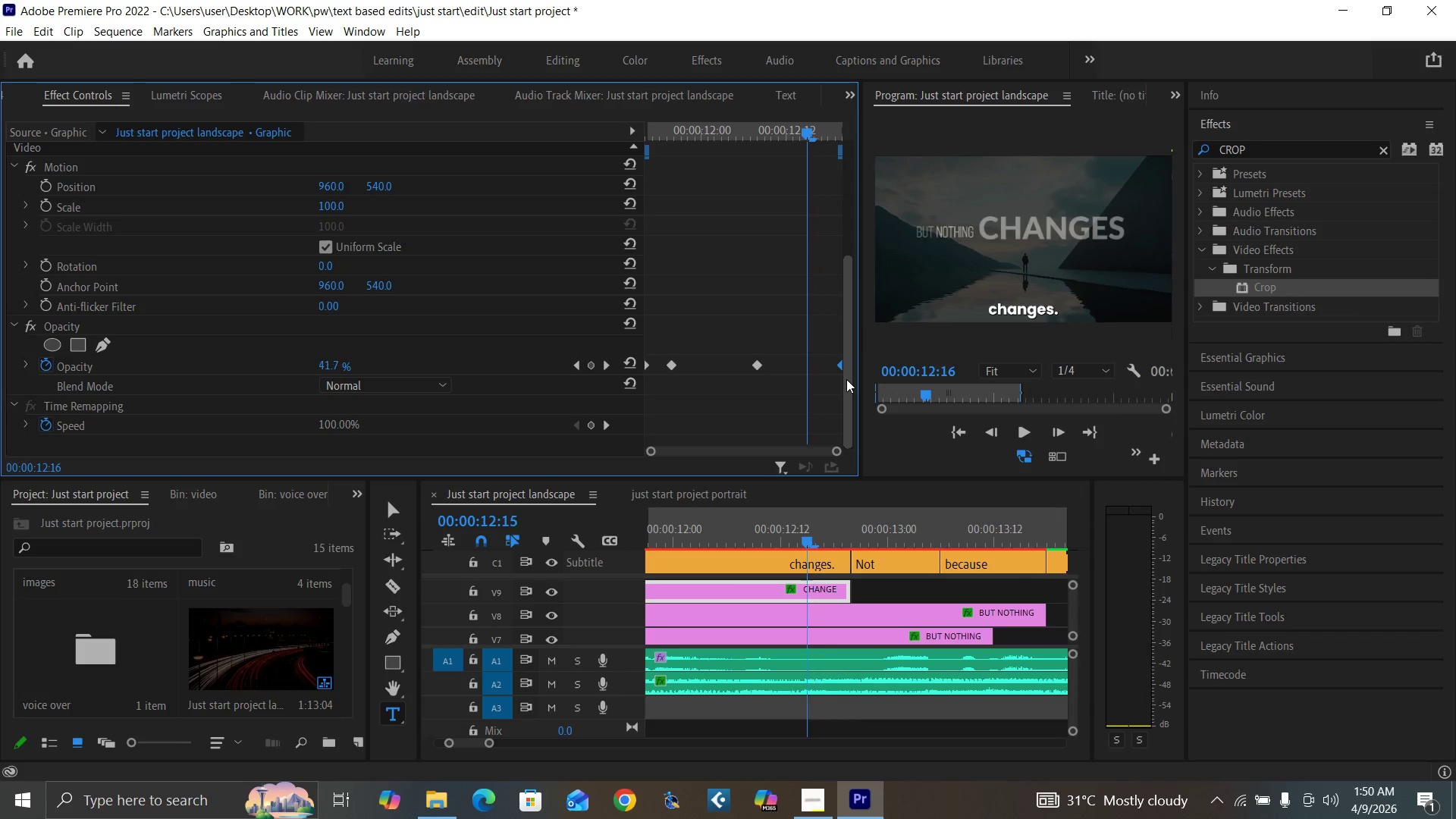 
key(ArrowLeft)
 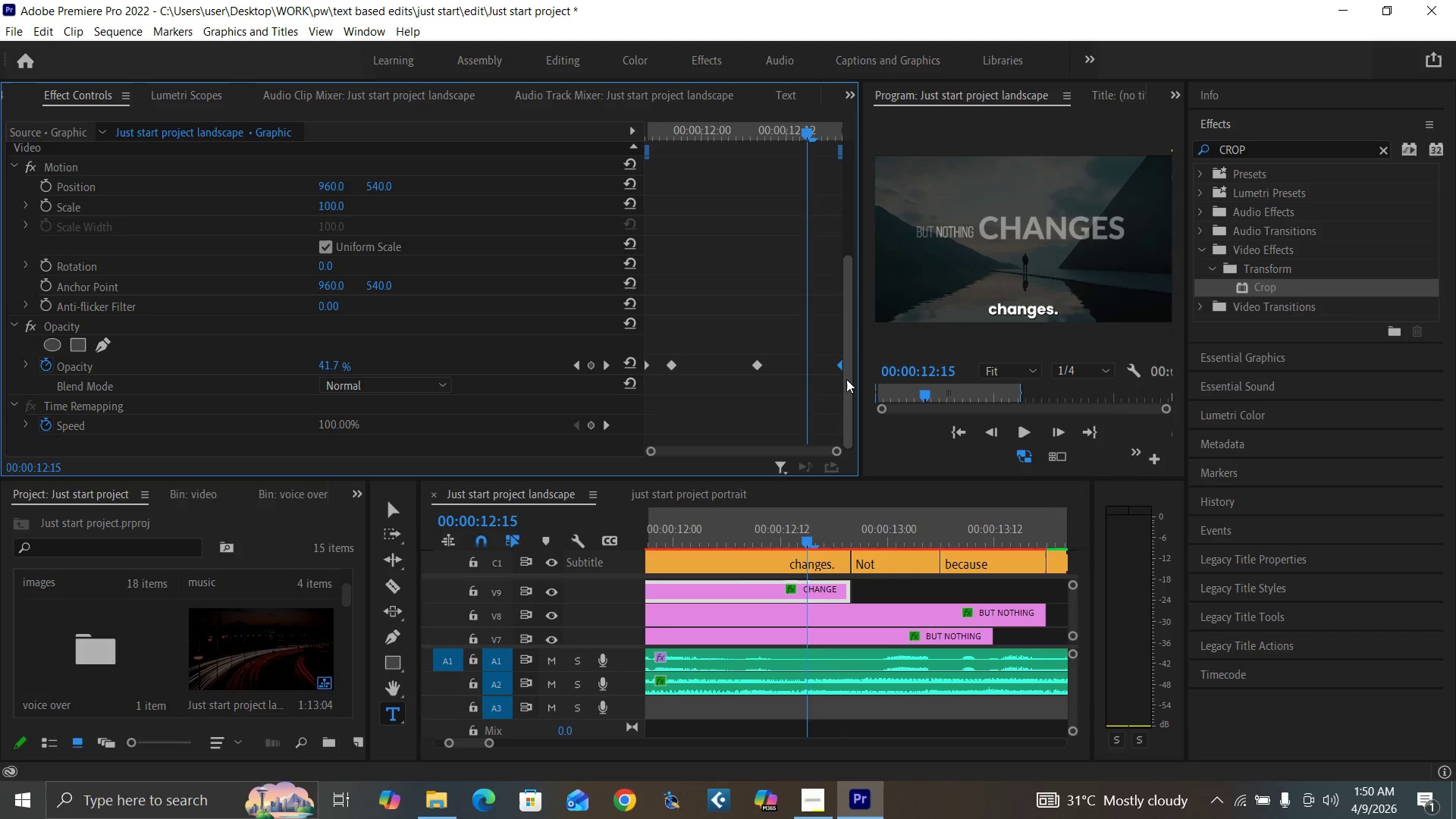 
key(ArrowLeft)
 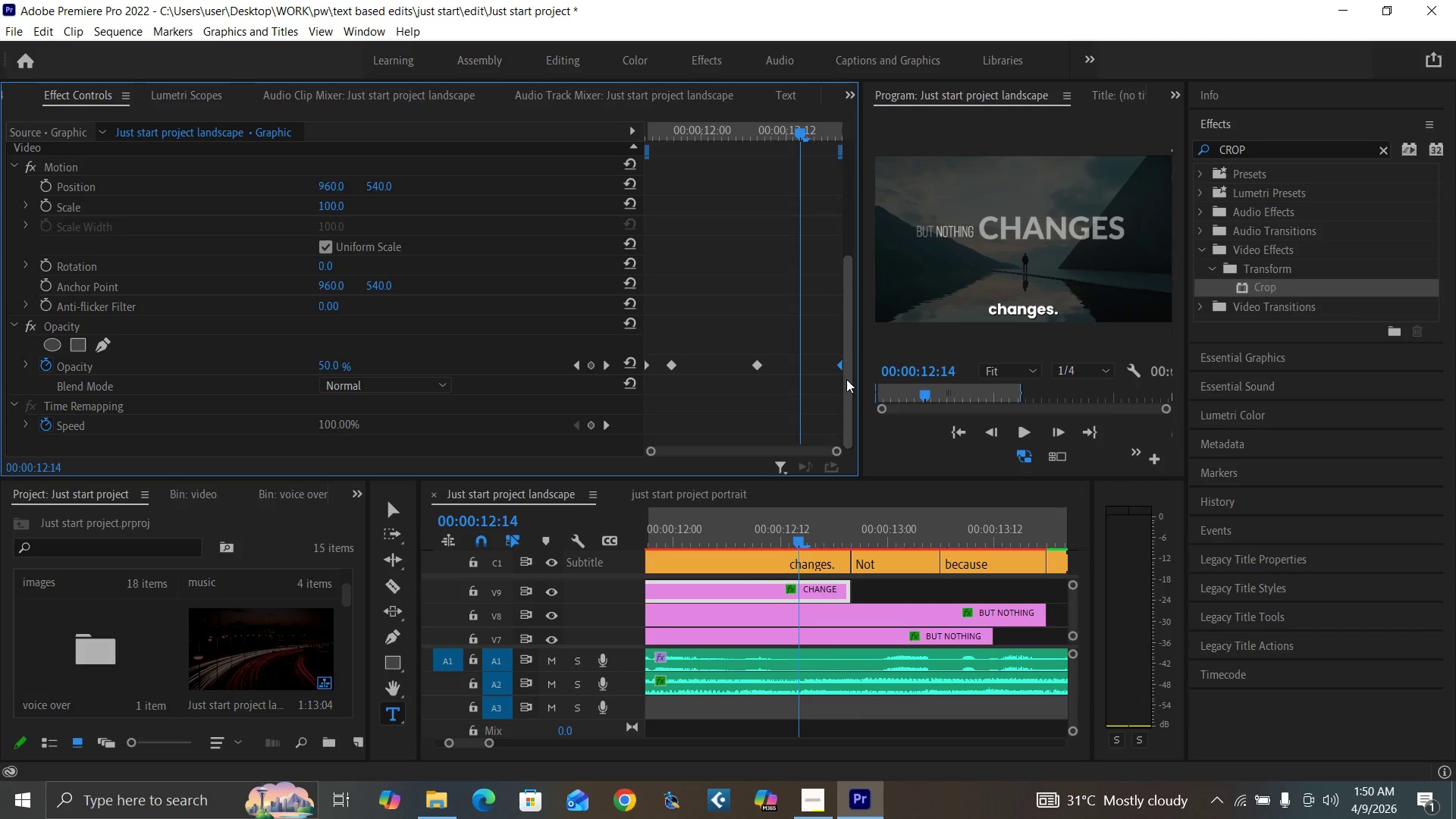 
key(ArrowLeft)
 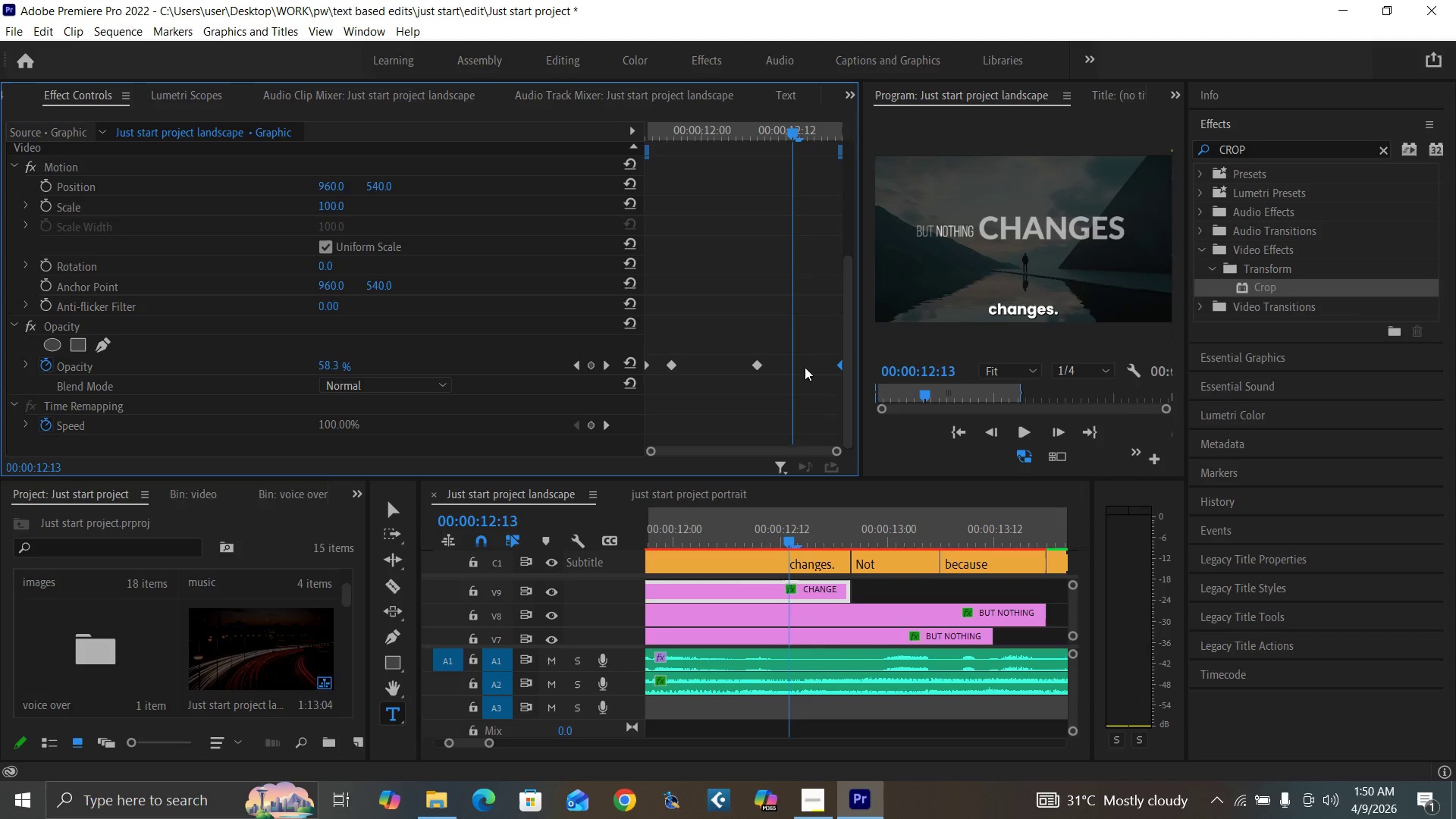 
key(ArrowLeft)
 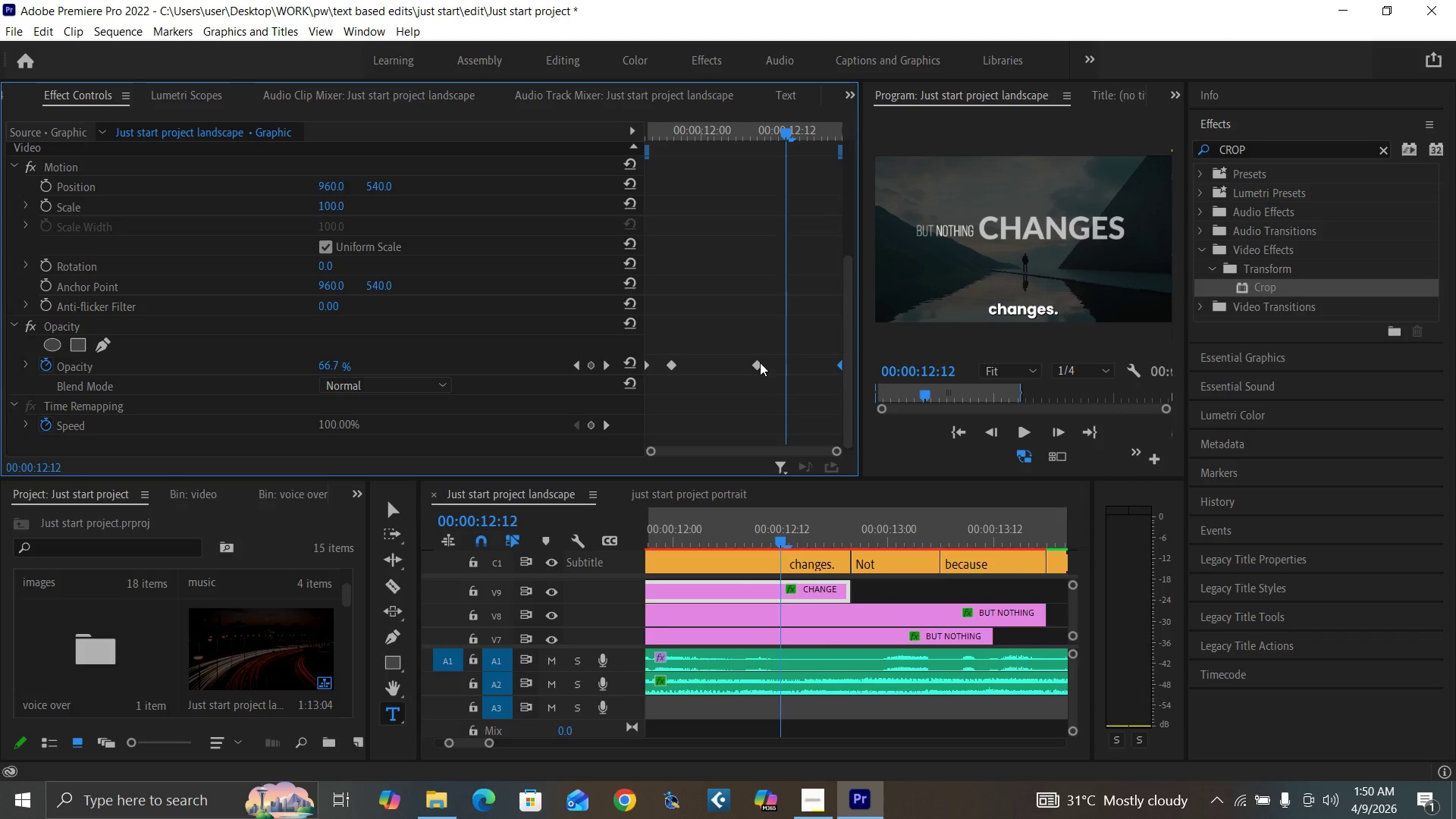 
left_click_drag(start_coordinate=[760, 362], to_coordinate=[785, 371])
 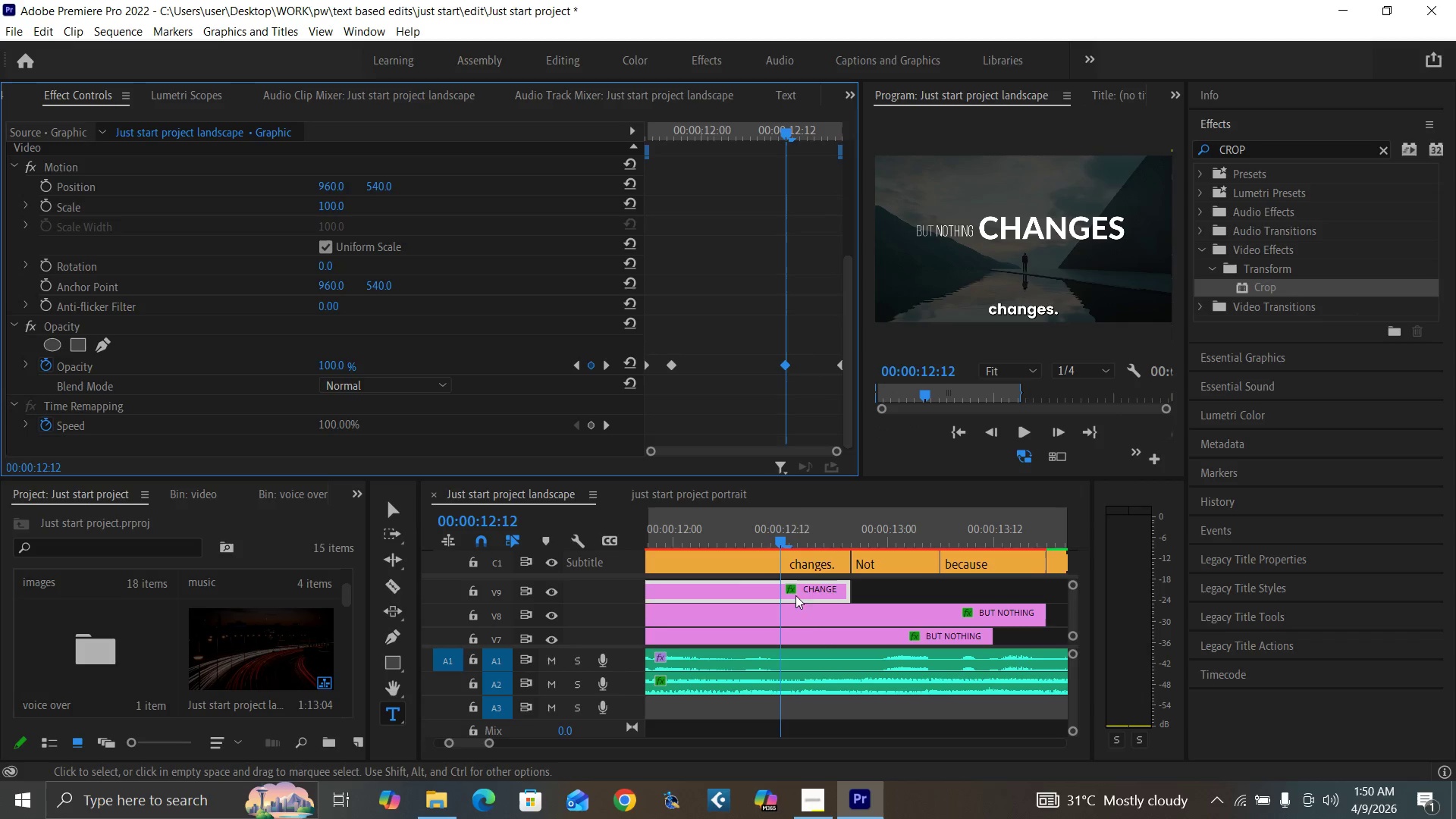 
left_click([797, 609])
 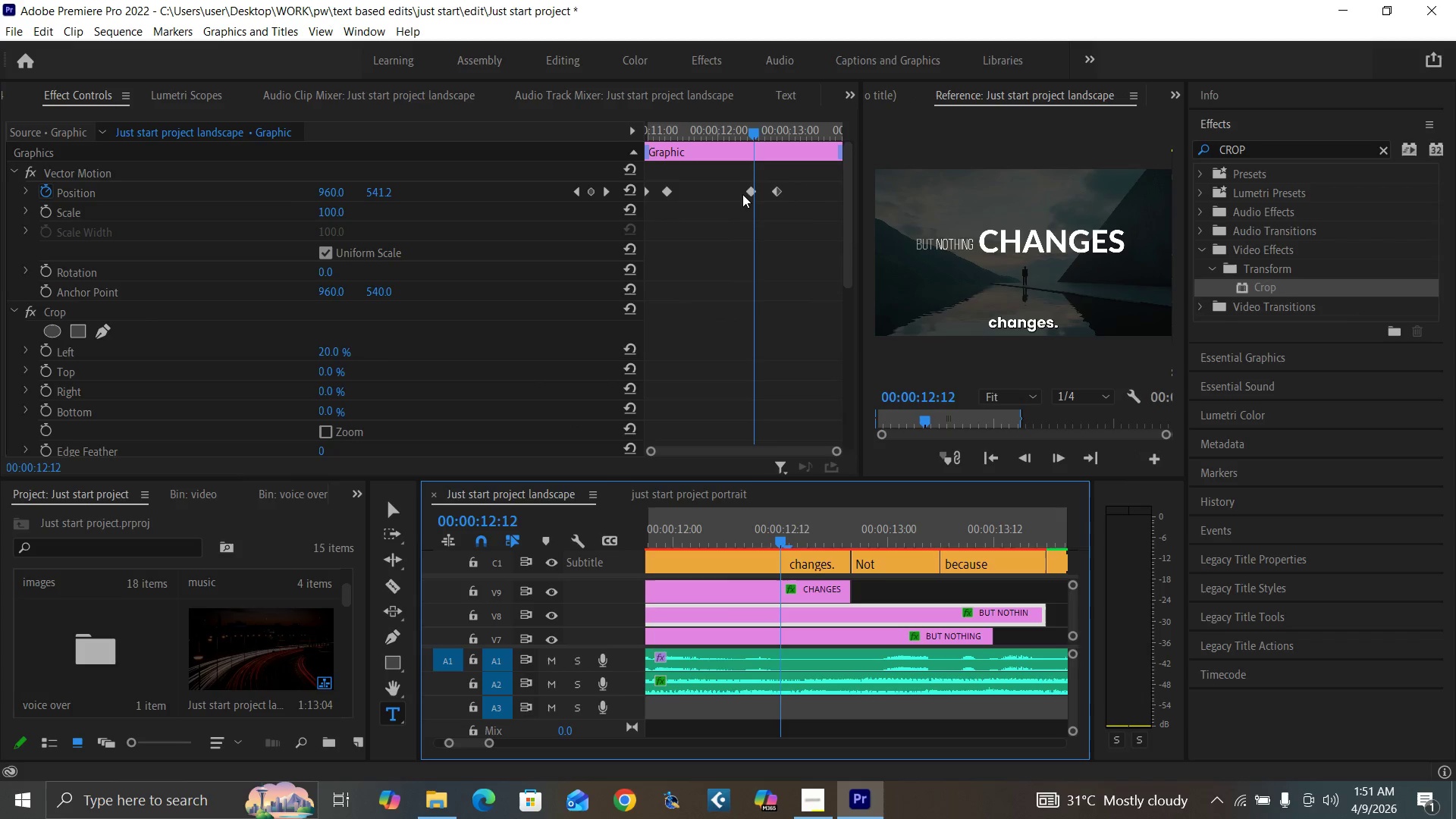 
left_click_drag(start_coordinate=[748, 191], to_coordinate=[754, 191])
 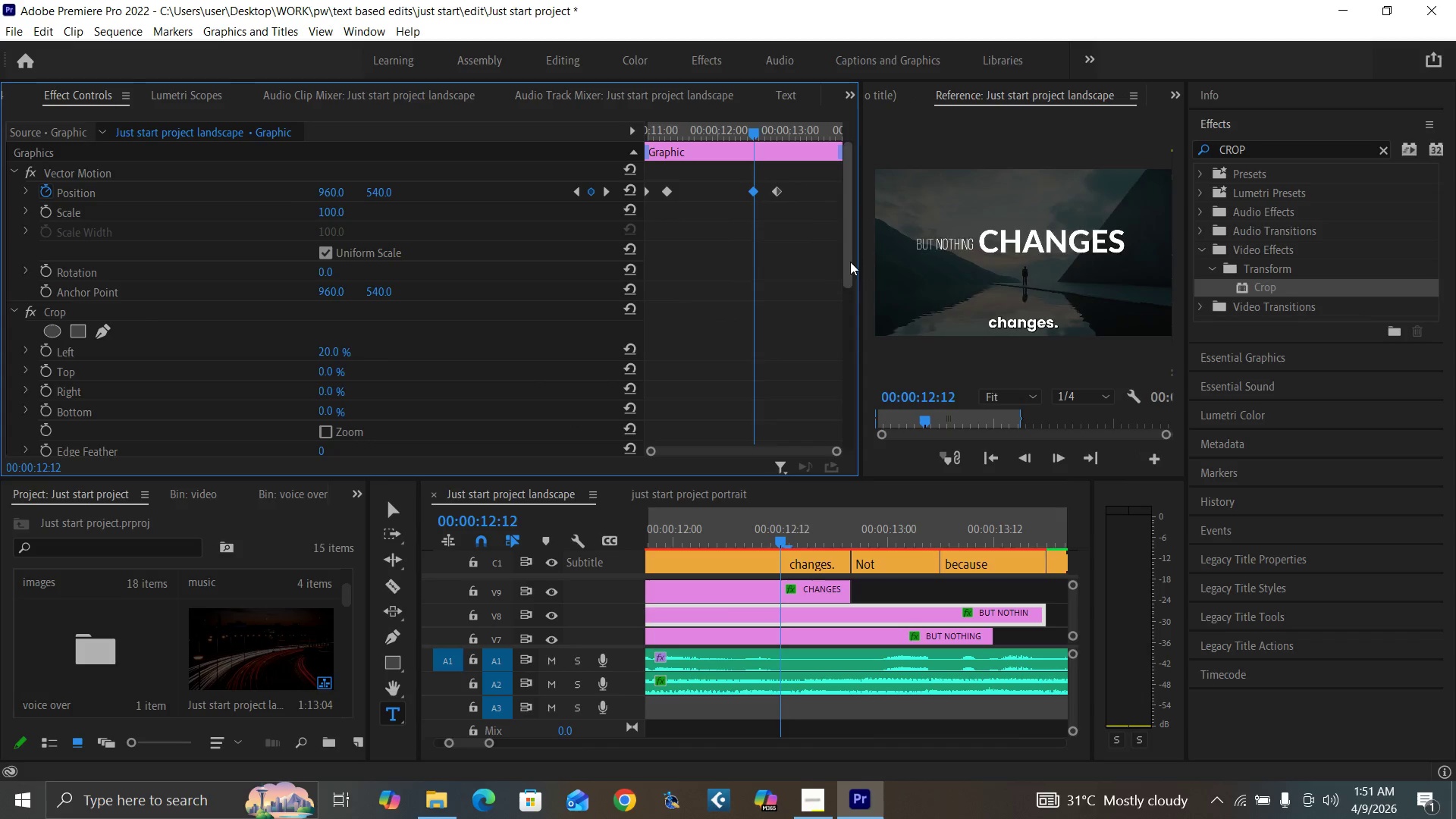 
left_click_drag(start_coordinate=[849, 262], to_coordinate=[831, 413])
 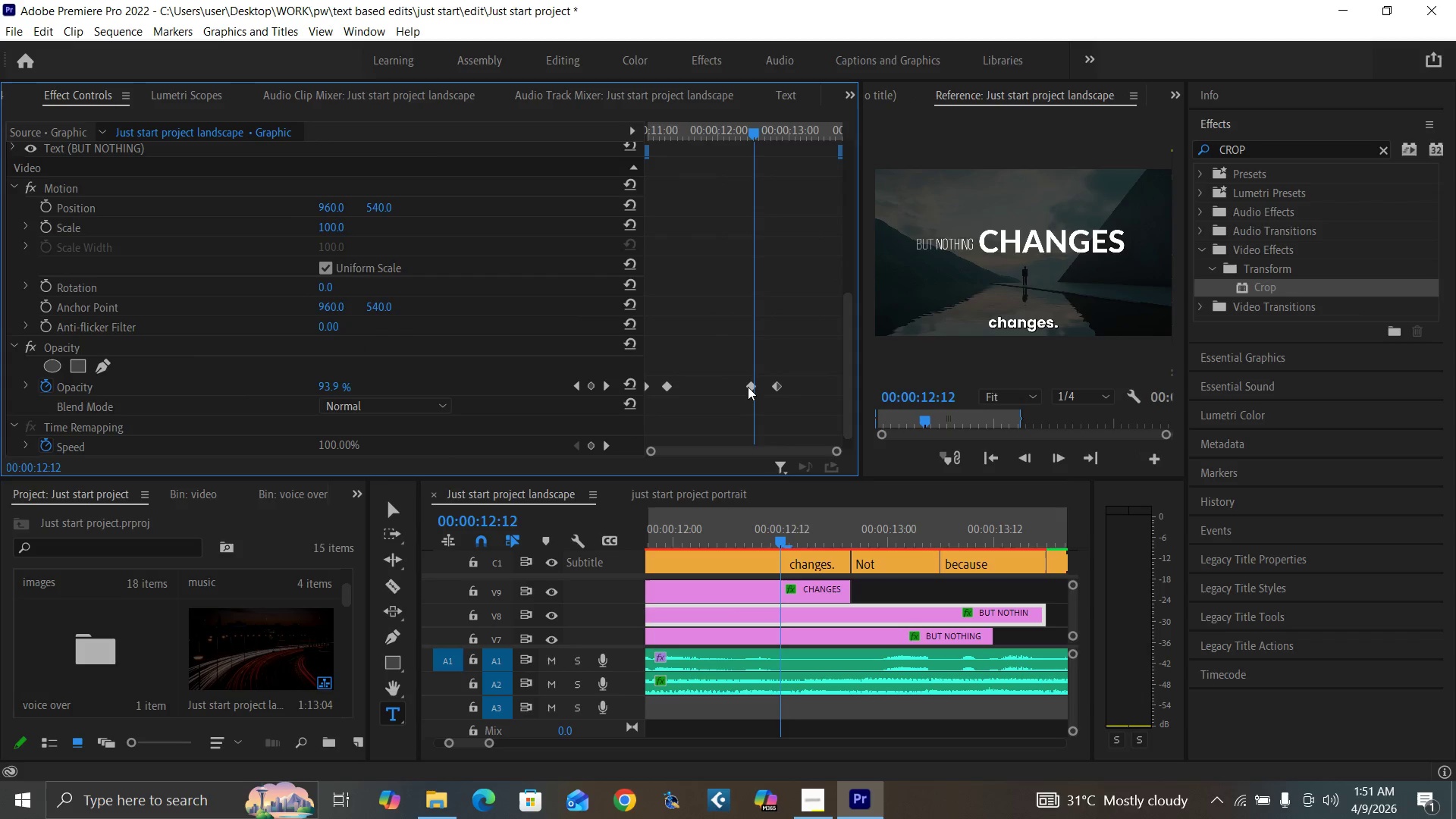 
left_click_drag(start_coordinate=[748, 387], to_coordinate=[755, 387])
 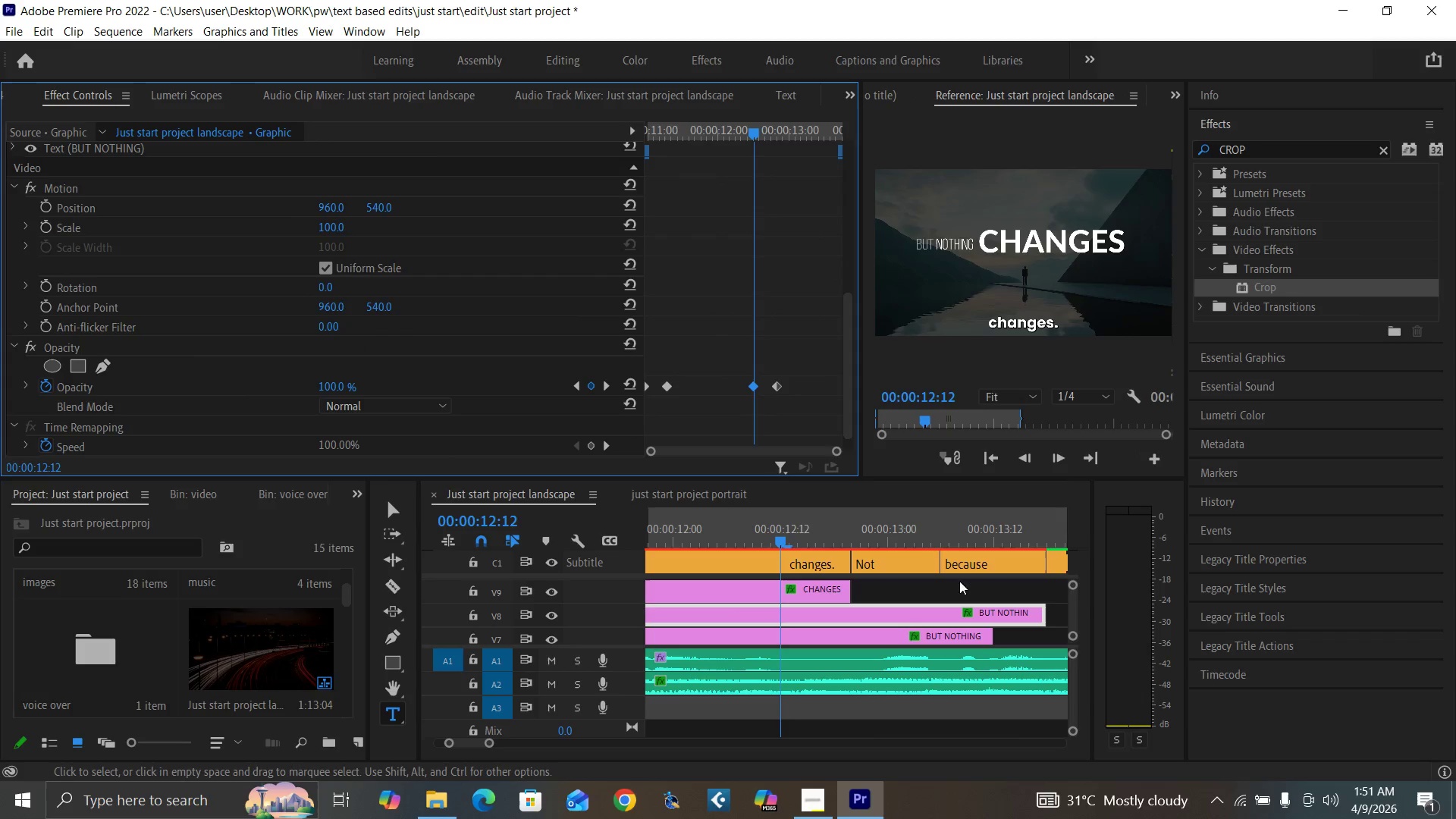 
left_click_drag(start_coordinate=[1040, 616], to_coordinate=[846, 621])
 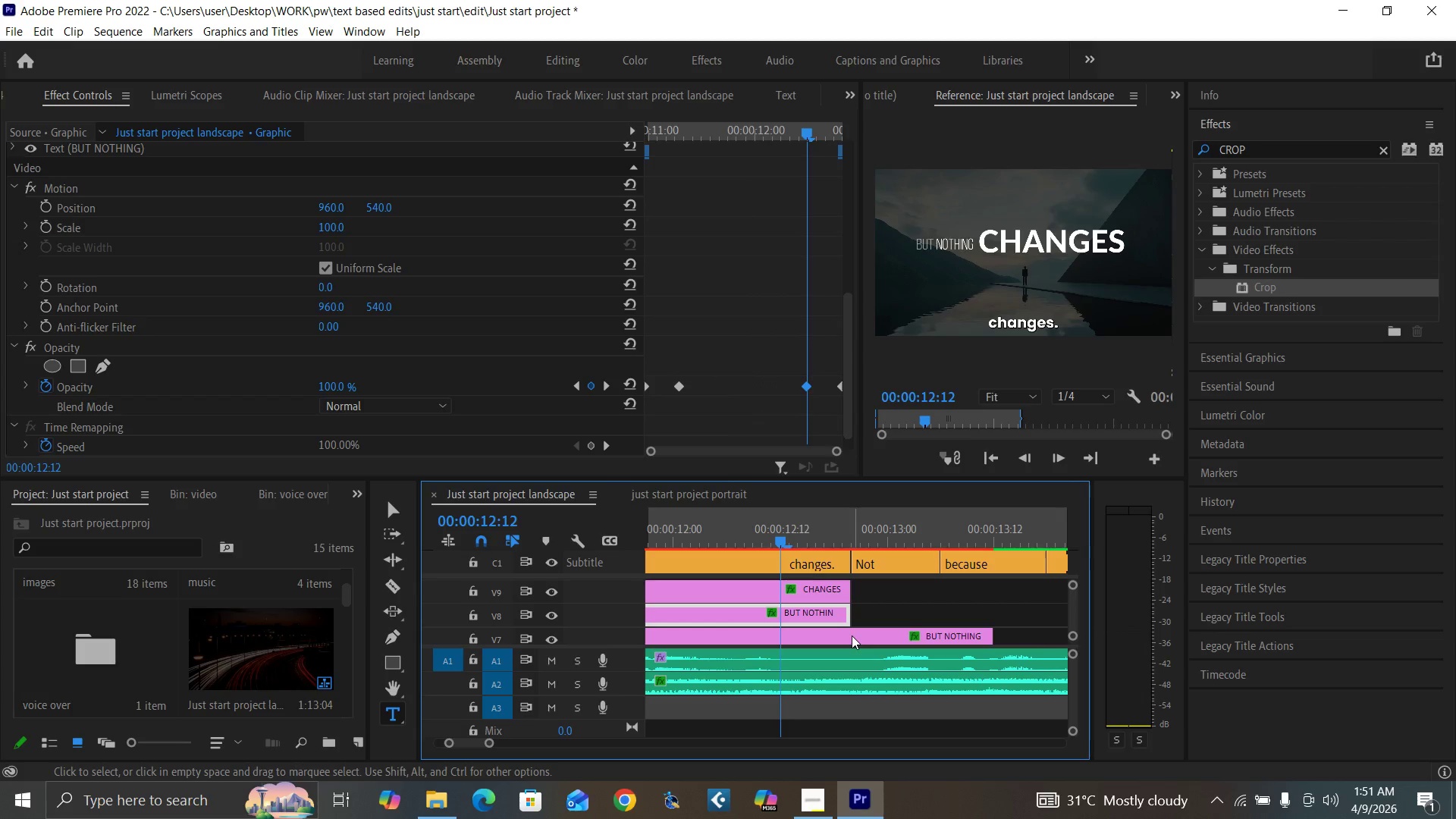 
left_click([859, 635])
 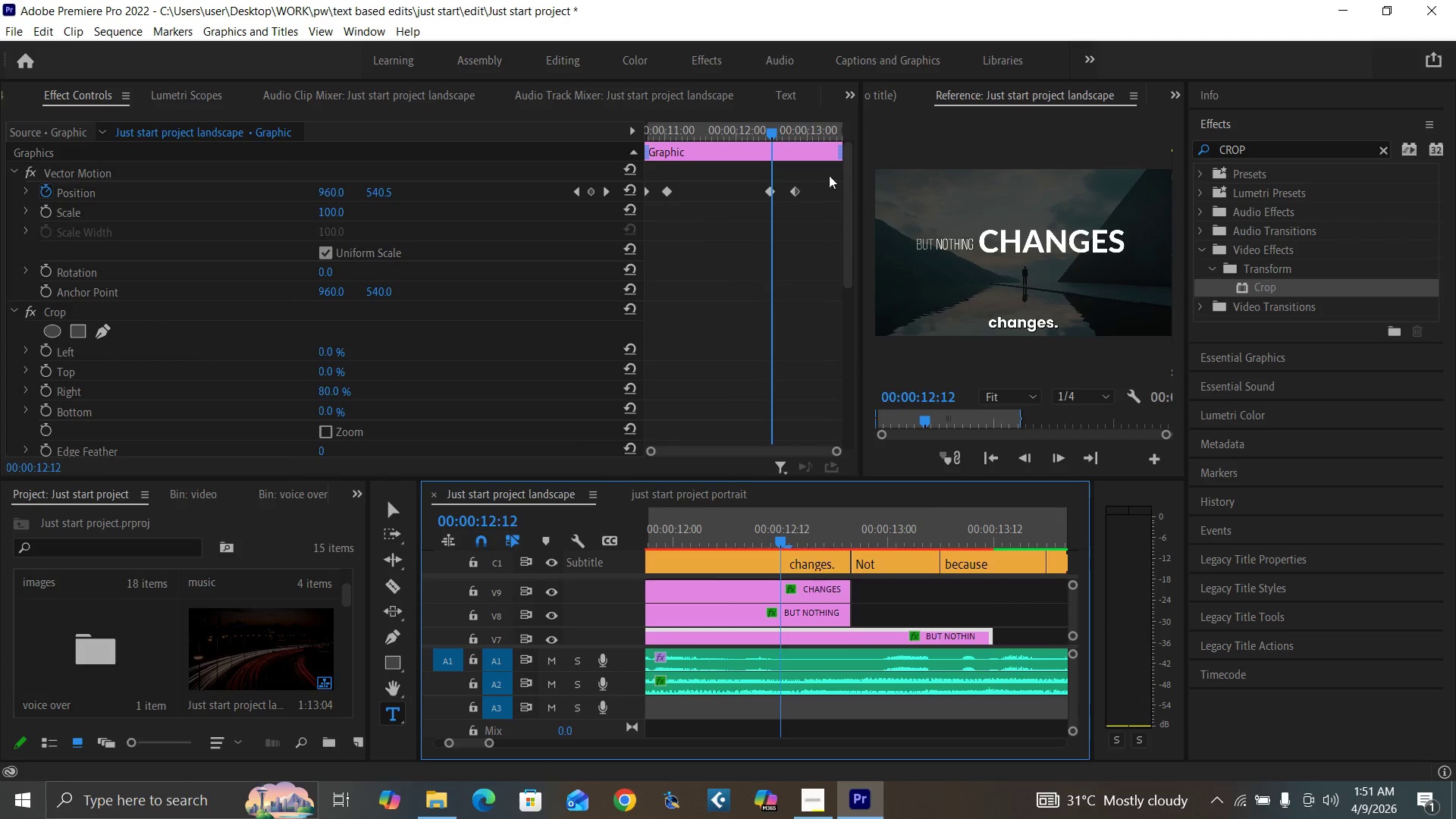 
left_click_drag(start_coordinate=[768, 190], to_coordinate=[773, 192])
 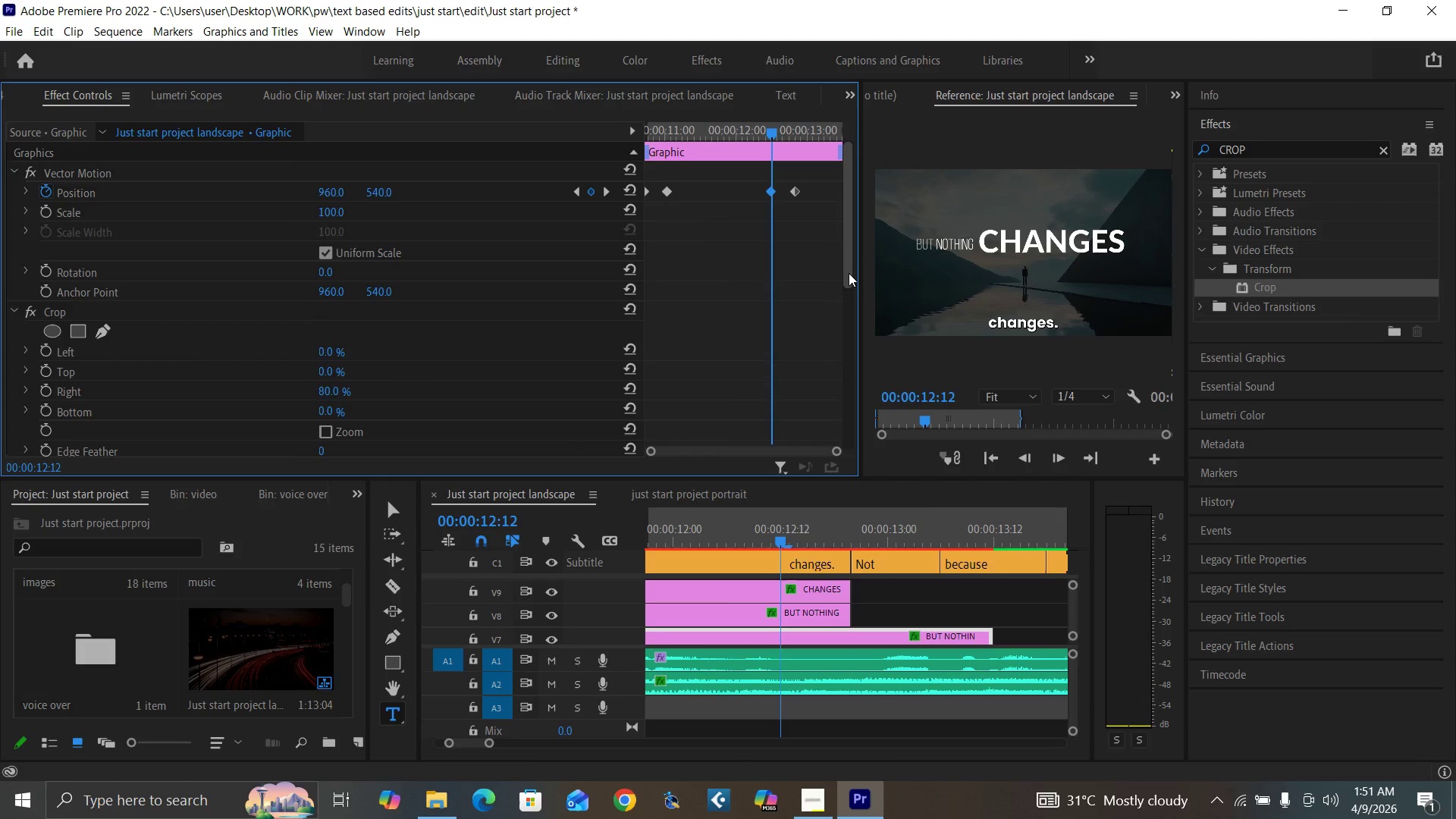 
left_click_drag(start_coordinate=[849, 273], to_coordinate=[855, 485])
 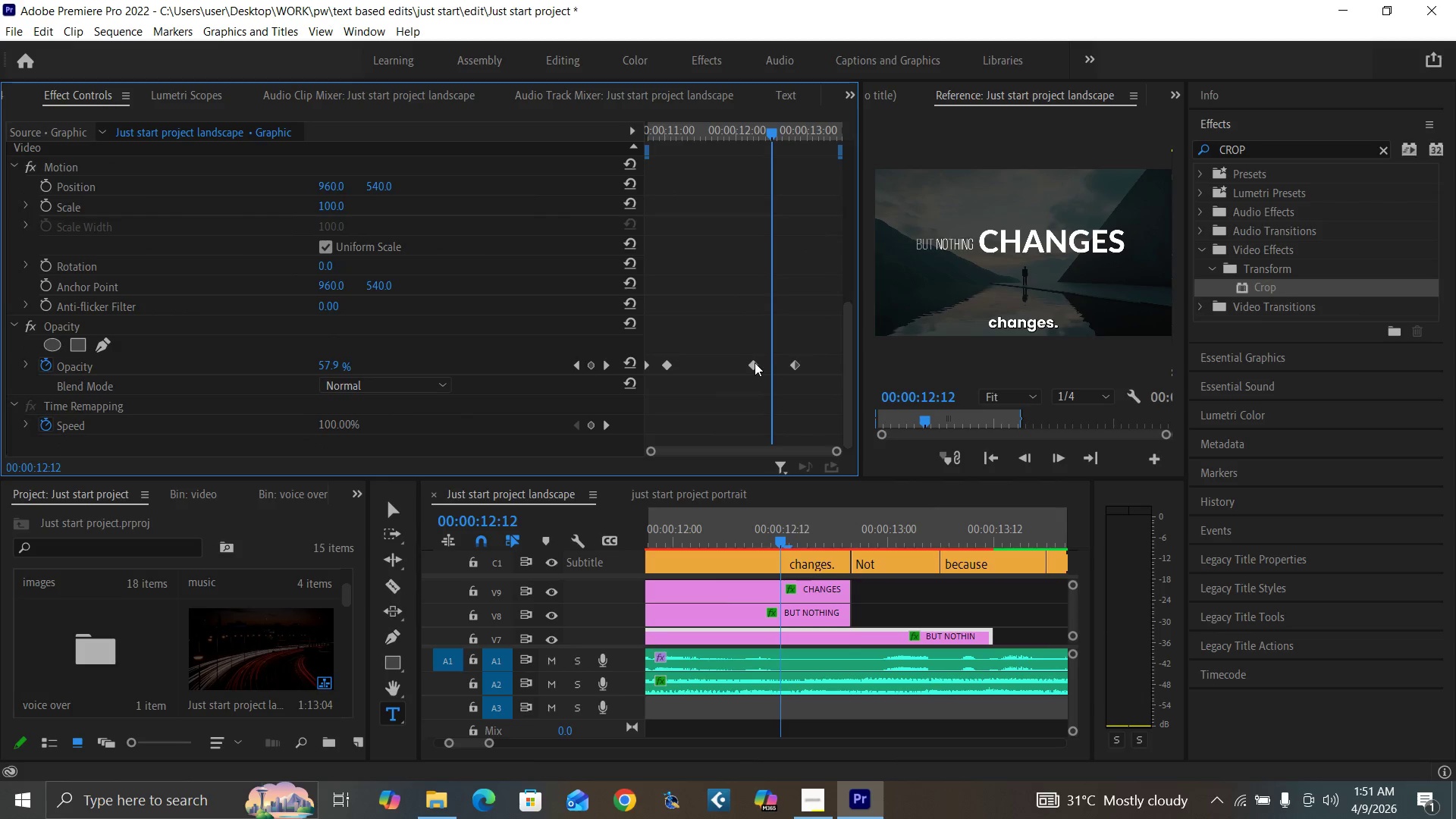 
left_click_drag(start_coordinate=[755, 362], to_coordinate=[770, 368])
 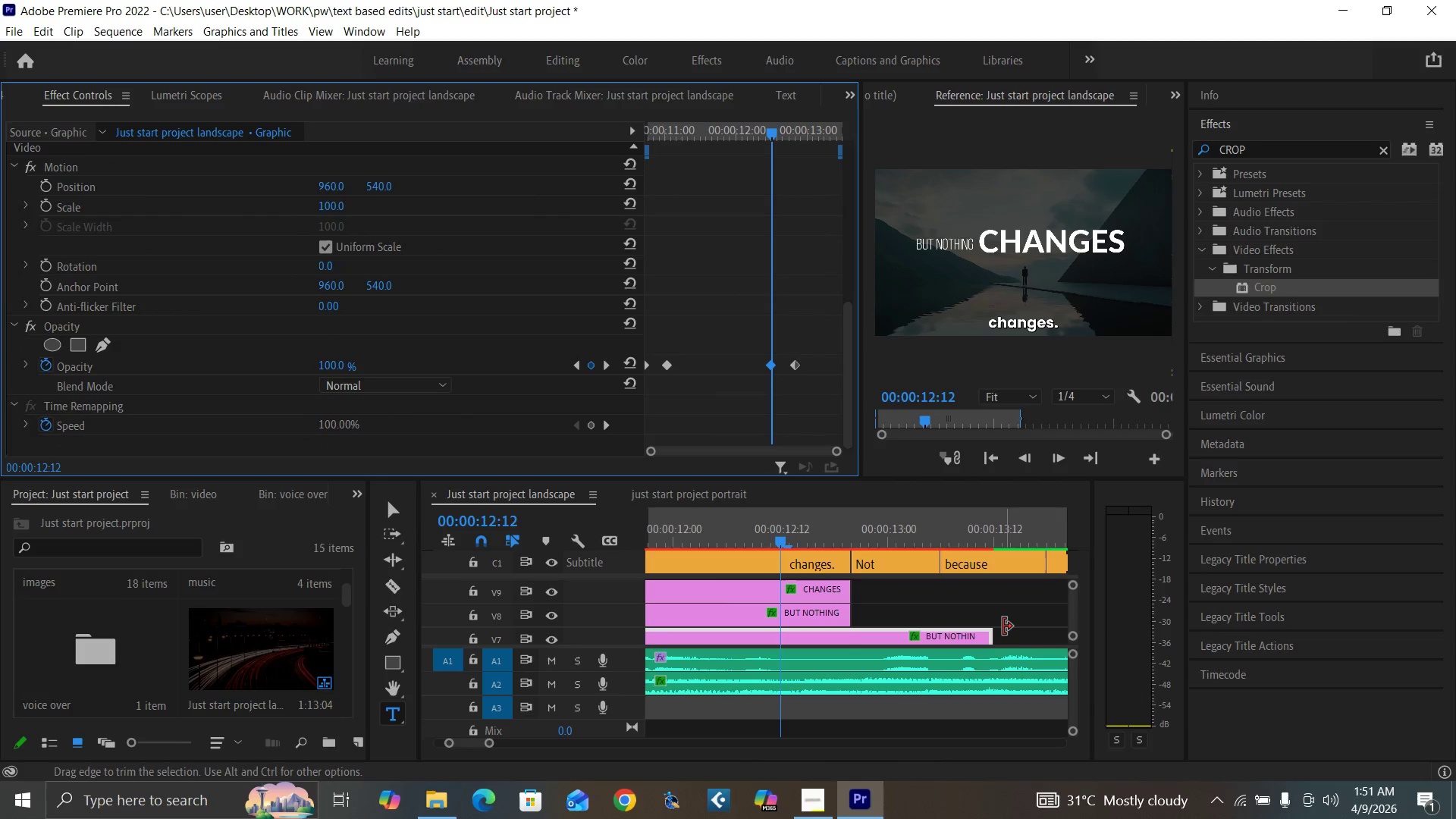 
left_click_drag(start_coordinate=[992, 629], to_coordinate=[848, 632])
 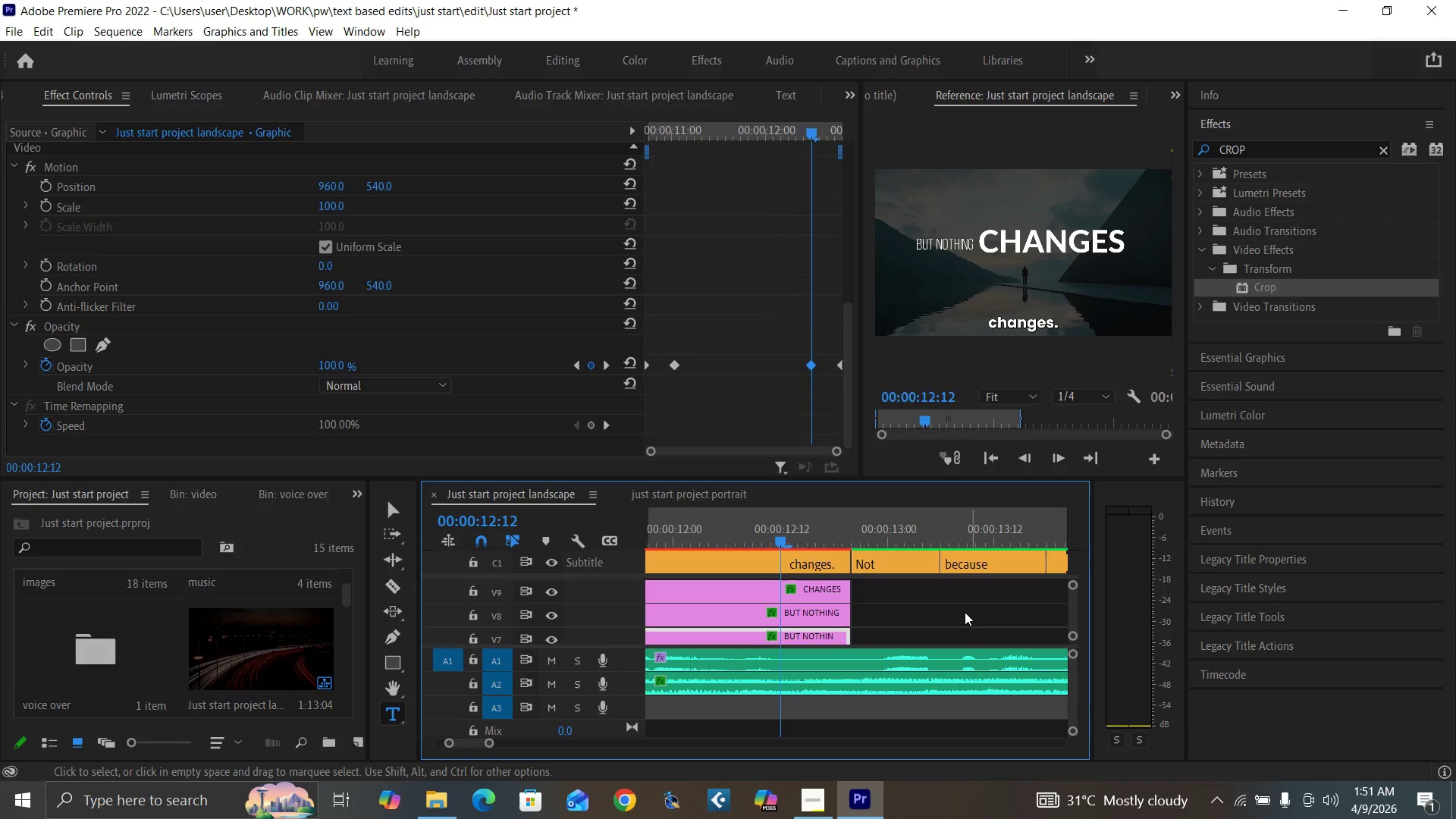 
key(Minus)
 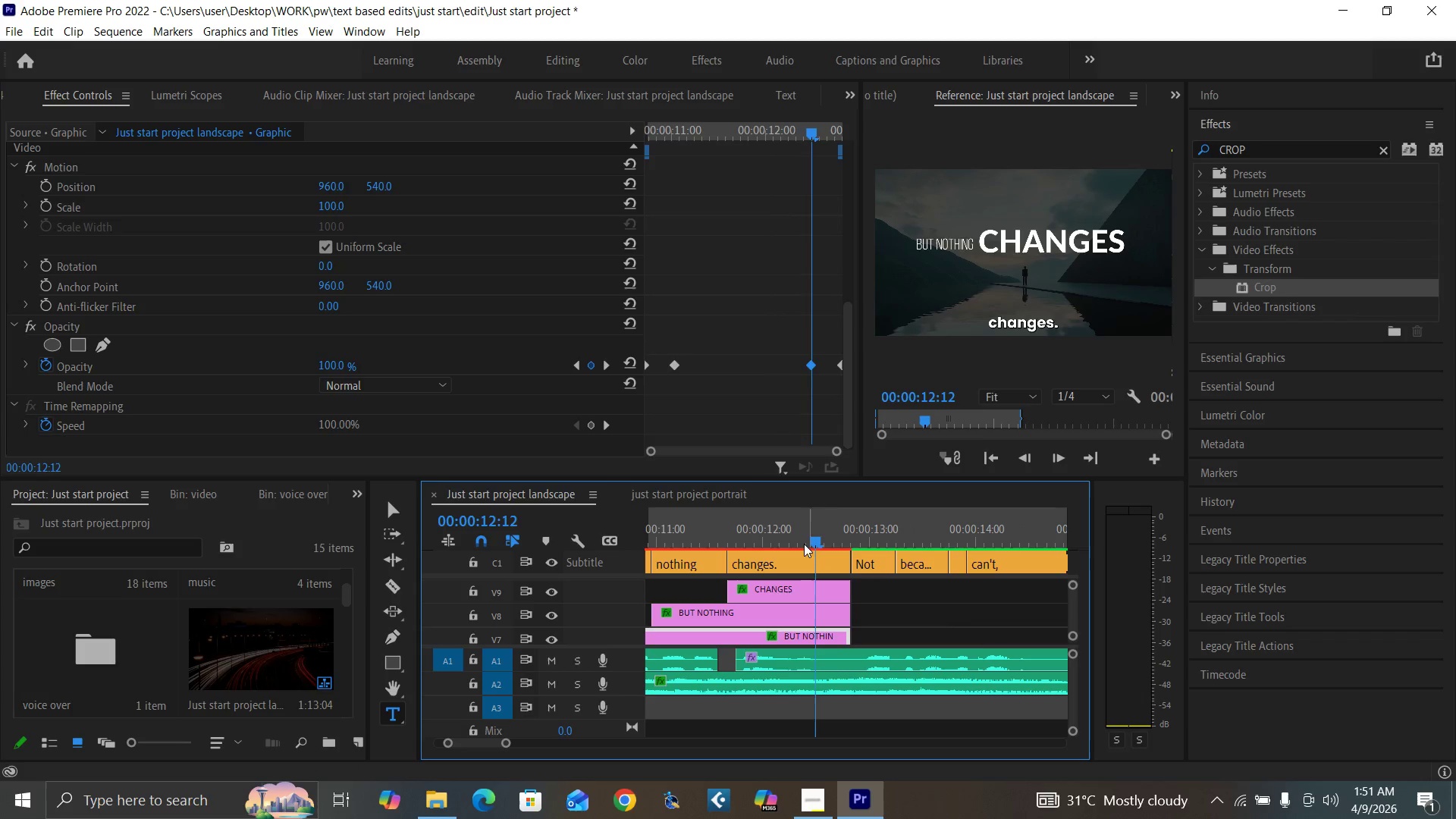 
key(Minus)
 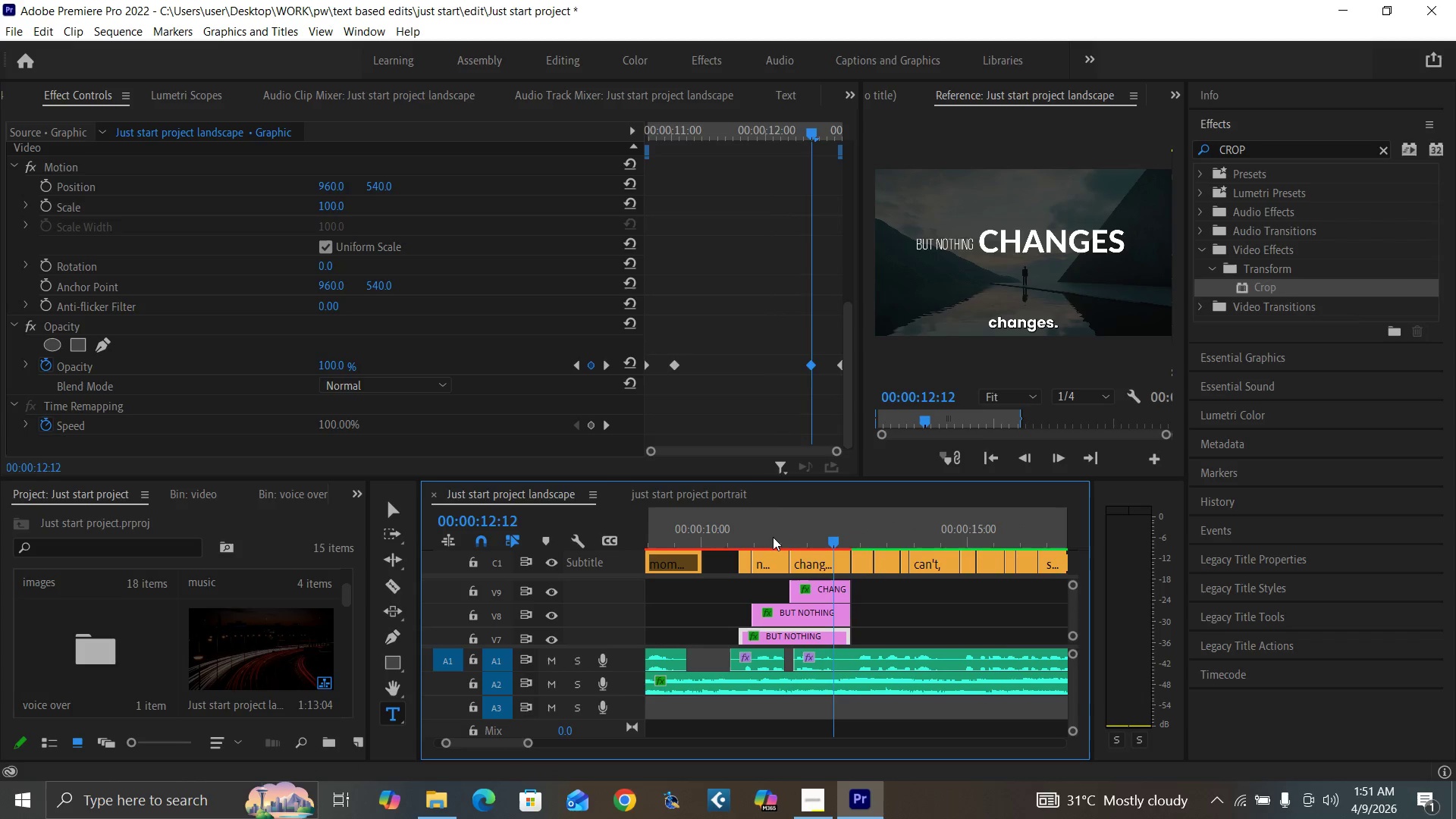 
left_click([773, 537])
 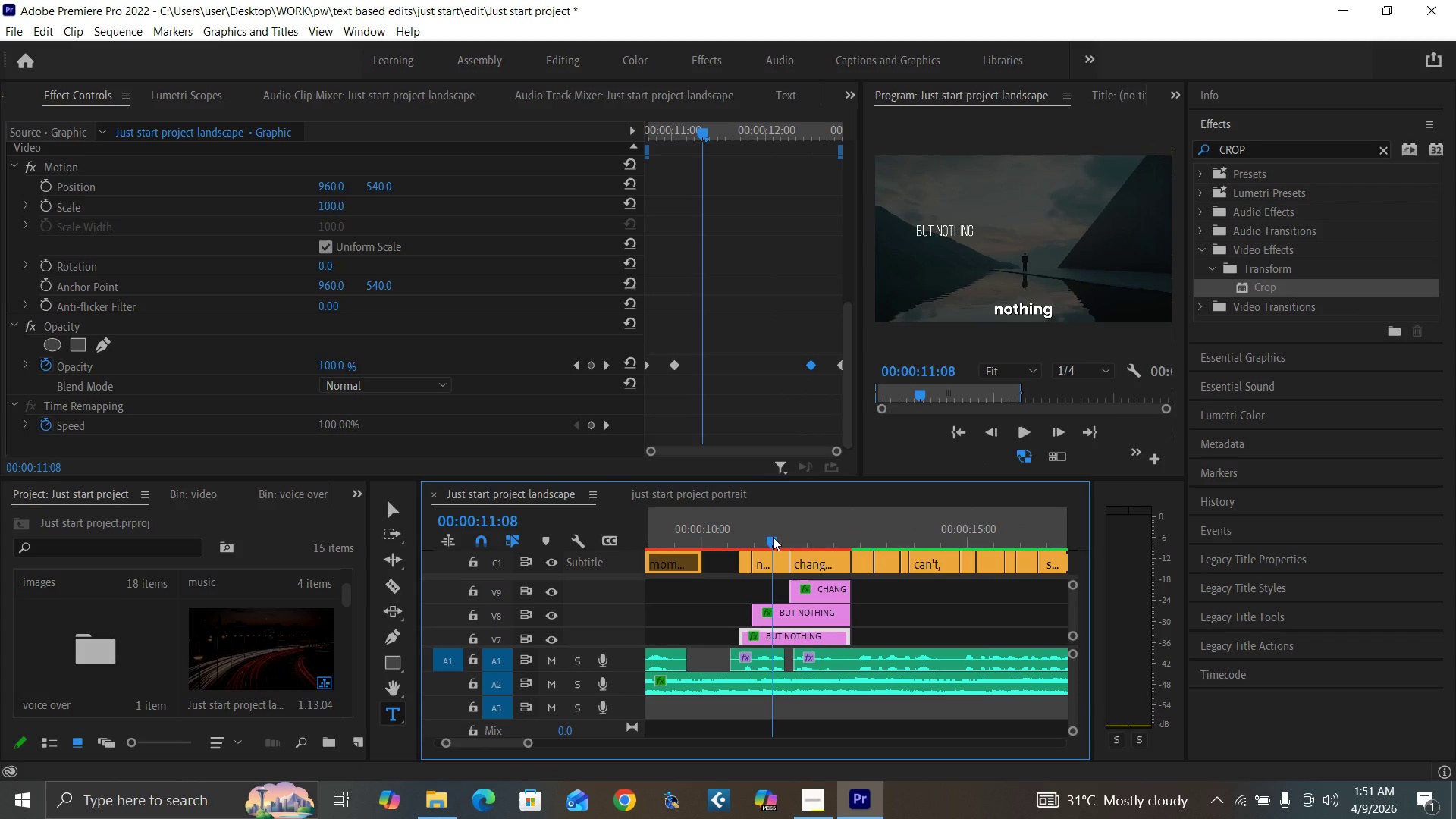 
key(Space)
 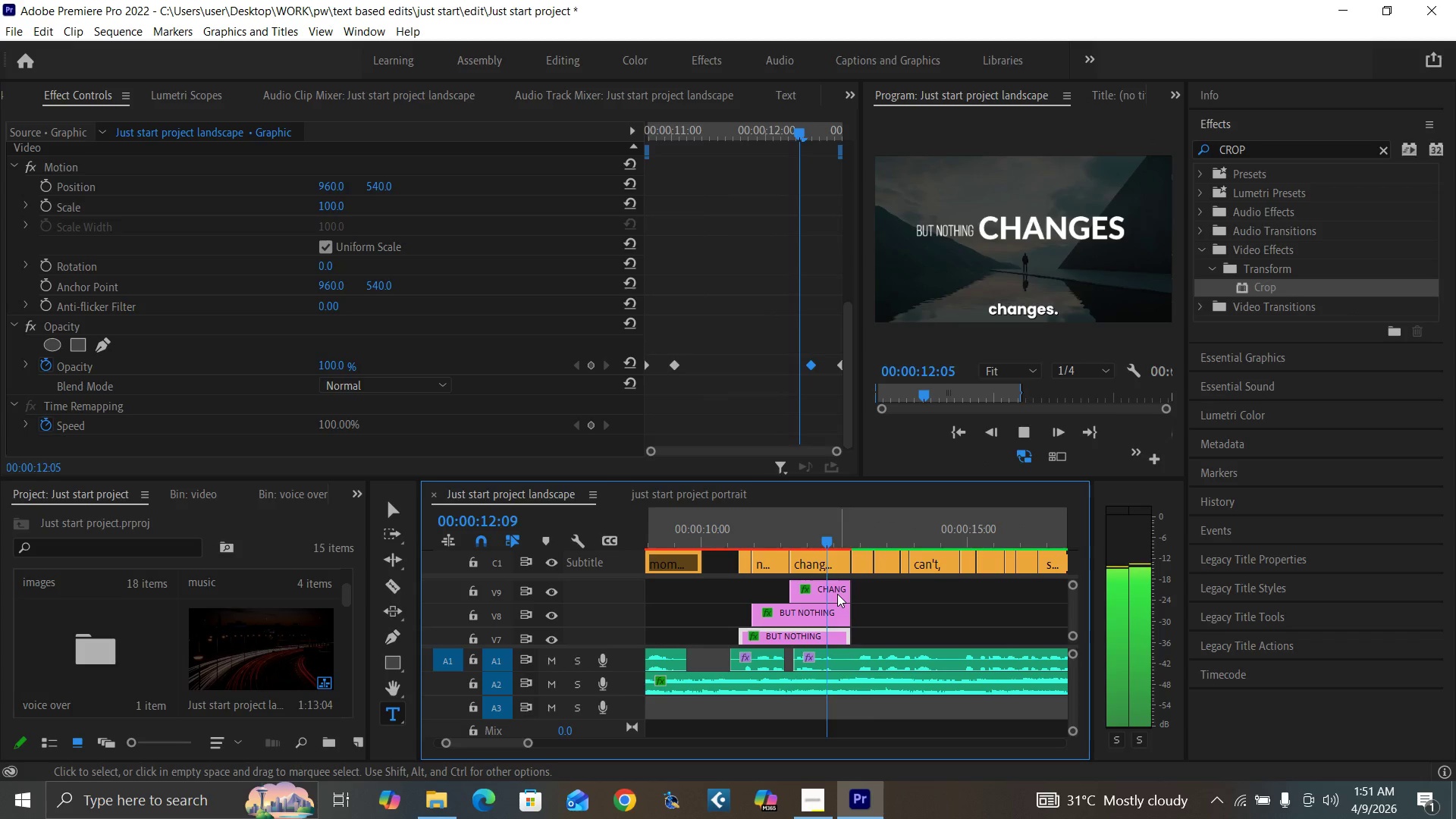 
key(Space)
 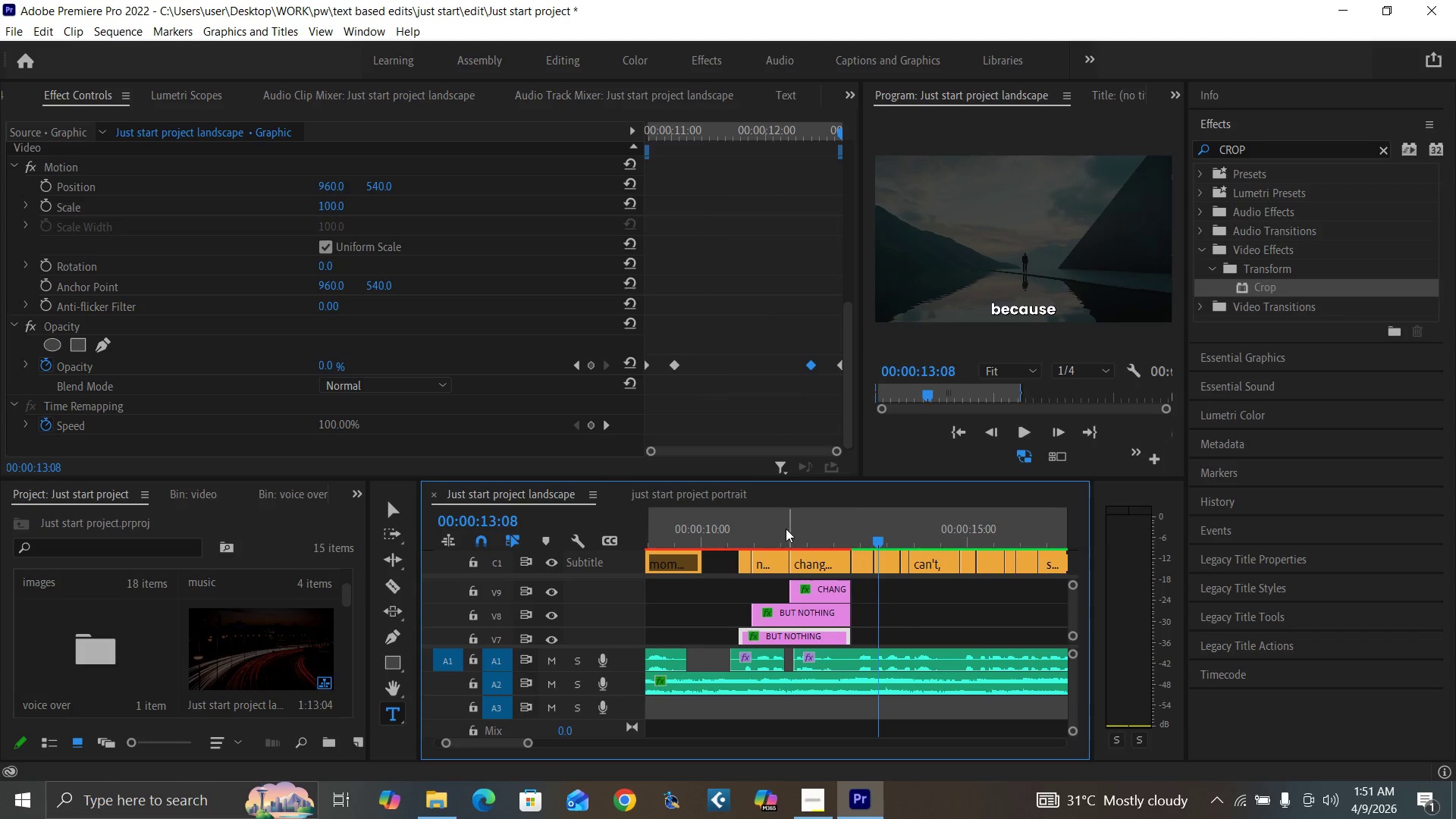 
left_click([784, 528])
 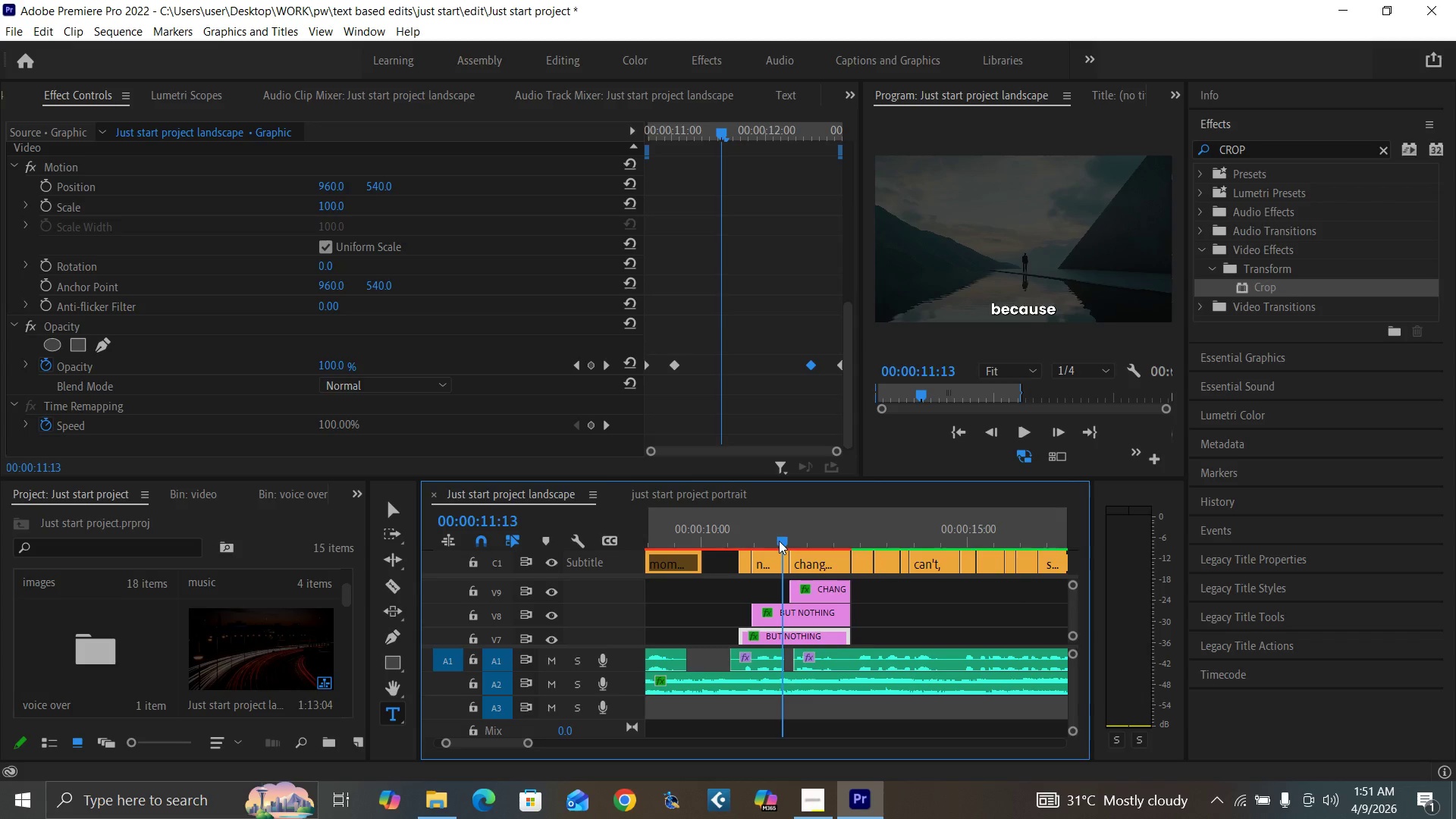 
key(Space)
 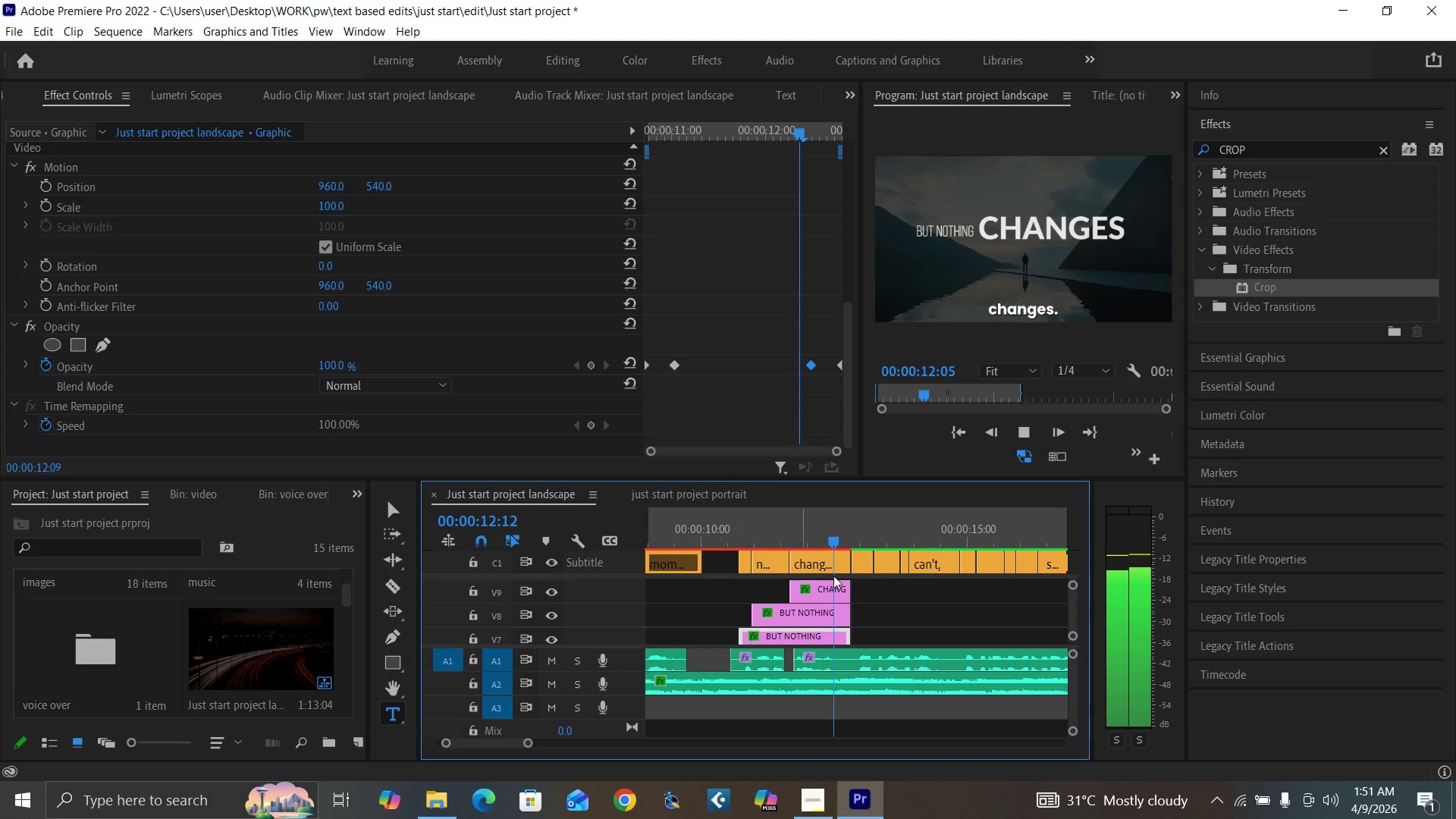 
key(Space)
 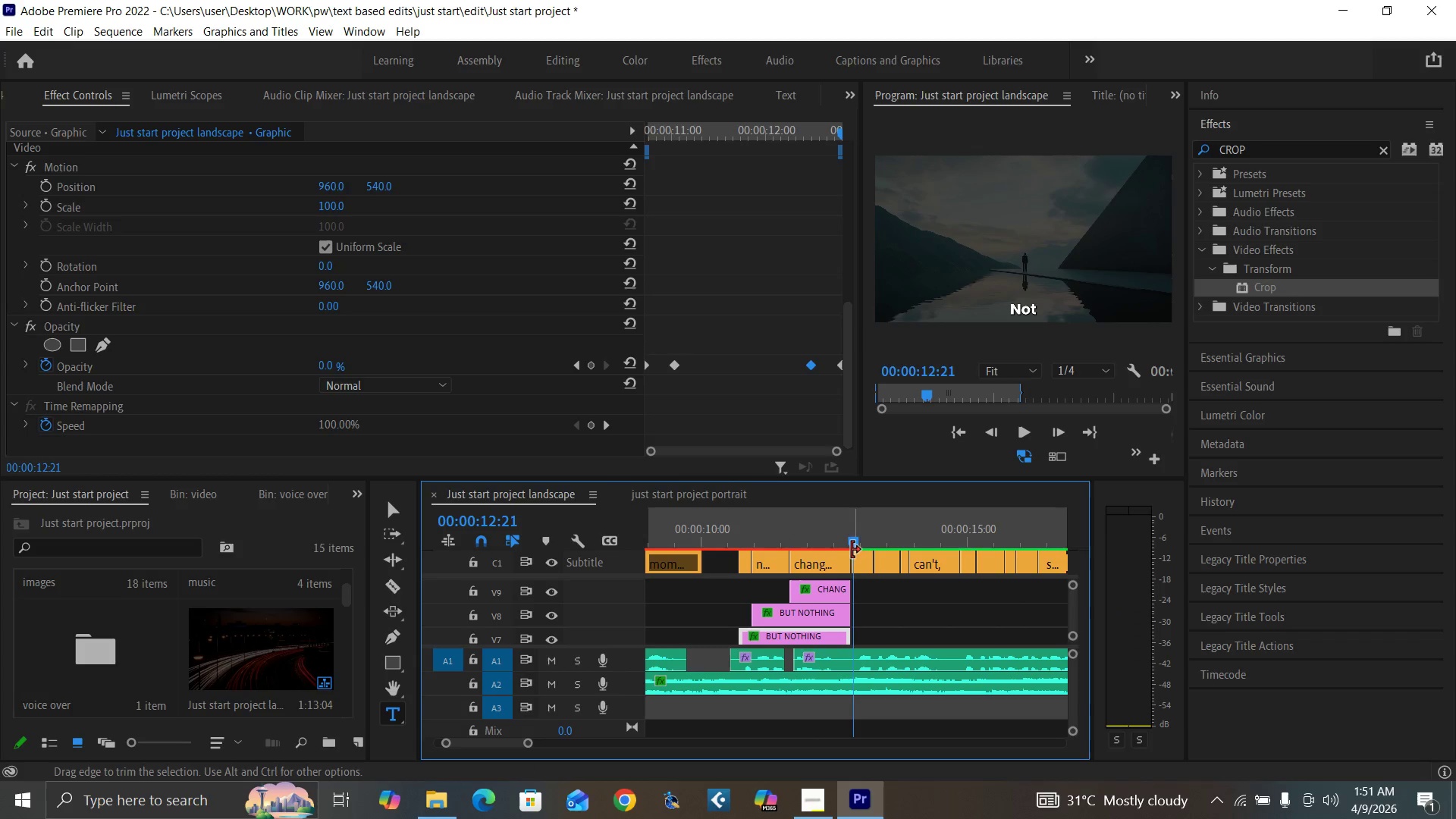 
key(ArrowLeft)
 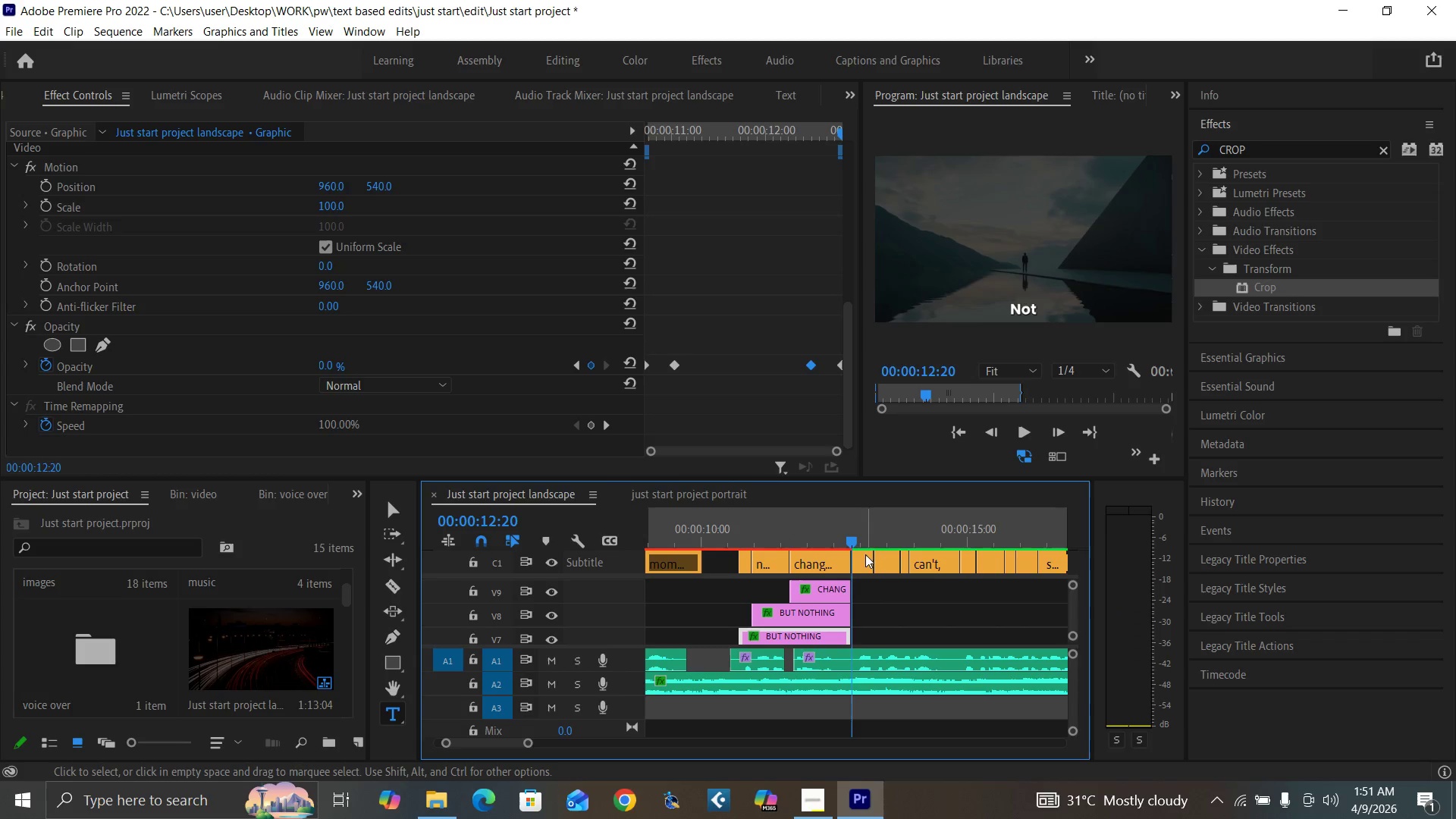 
key(ArrowLeft)
 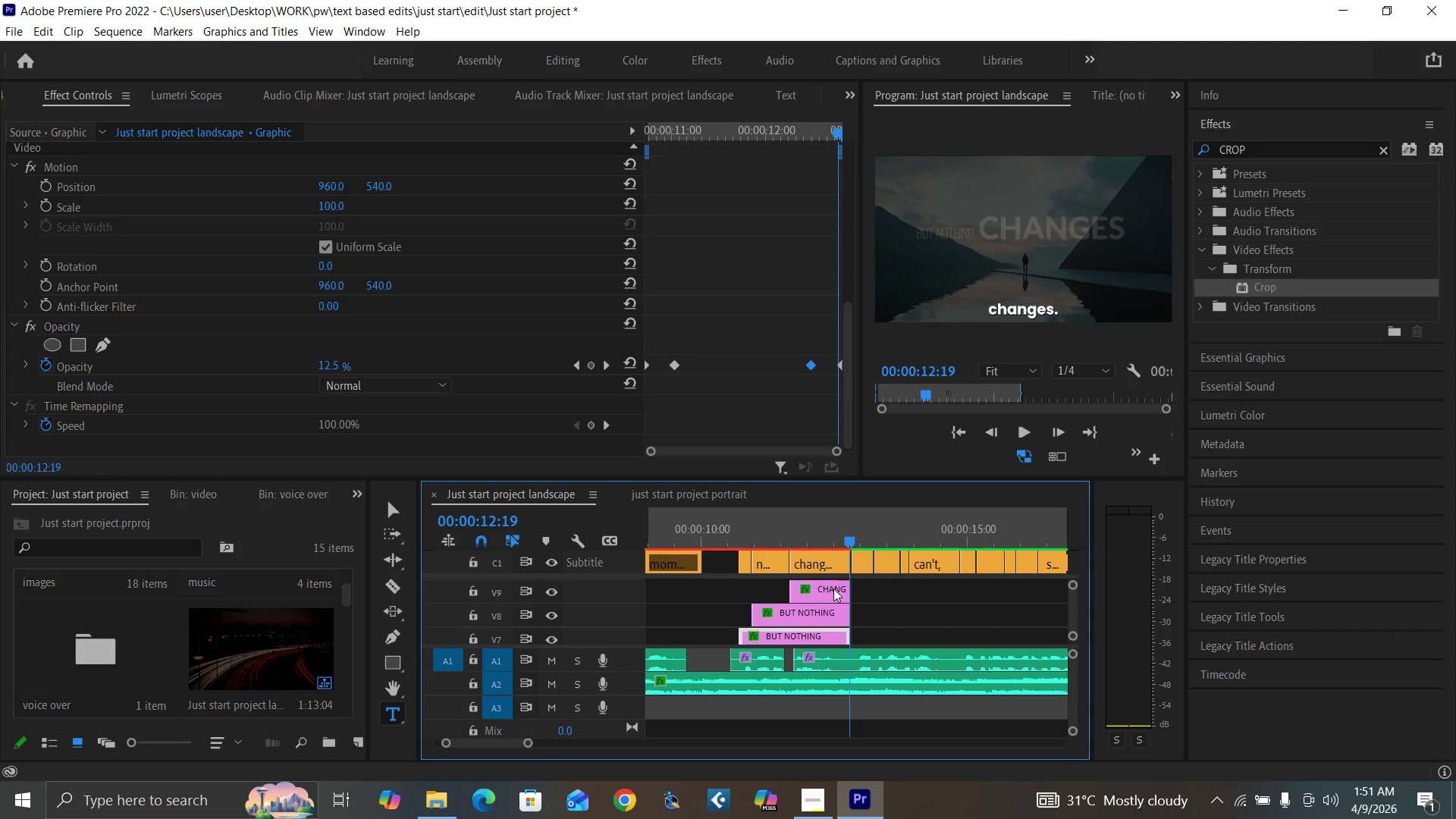 
left_click([833, 588])